 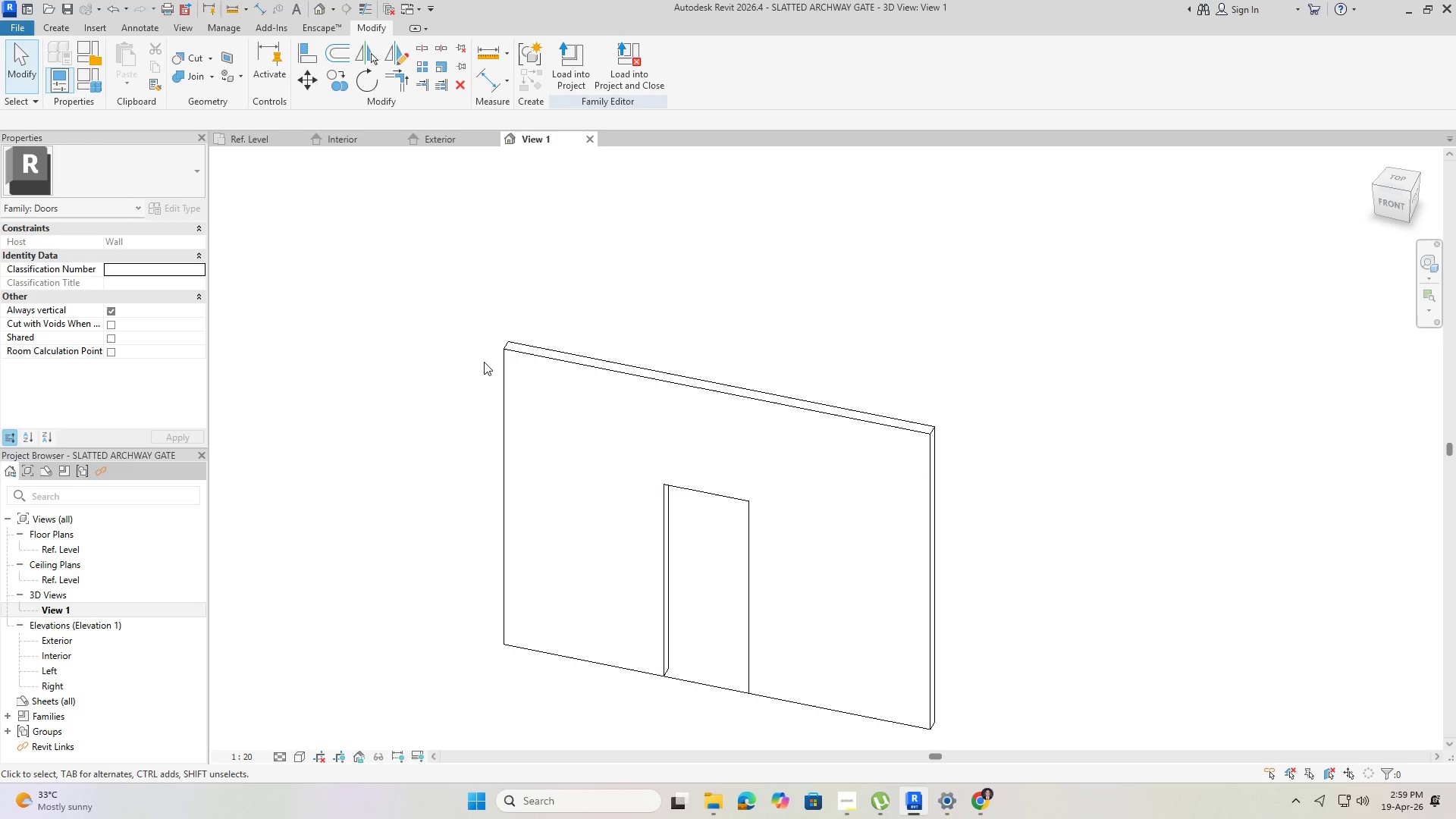 
left_click([663, 494])
 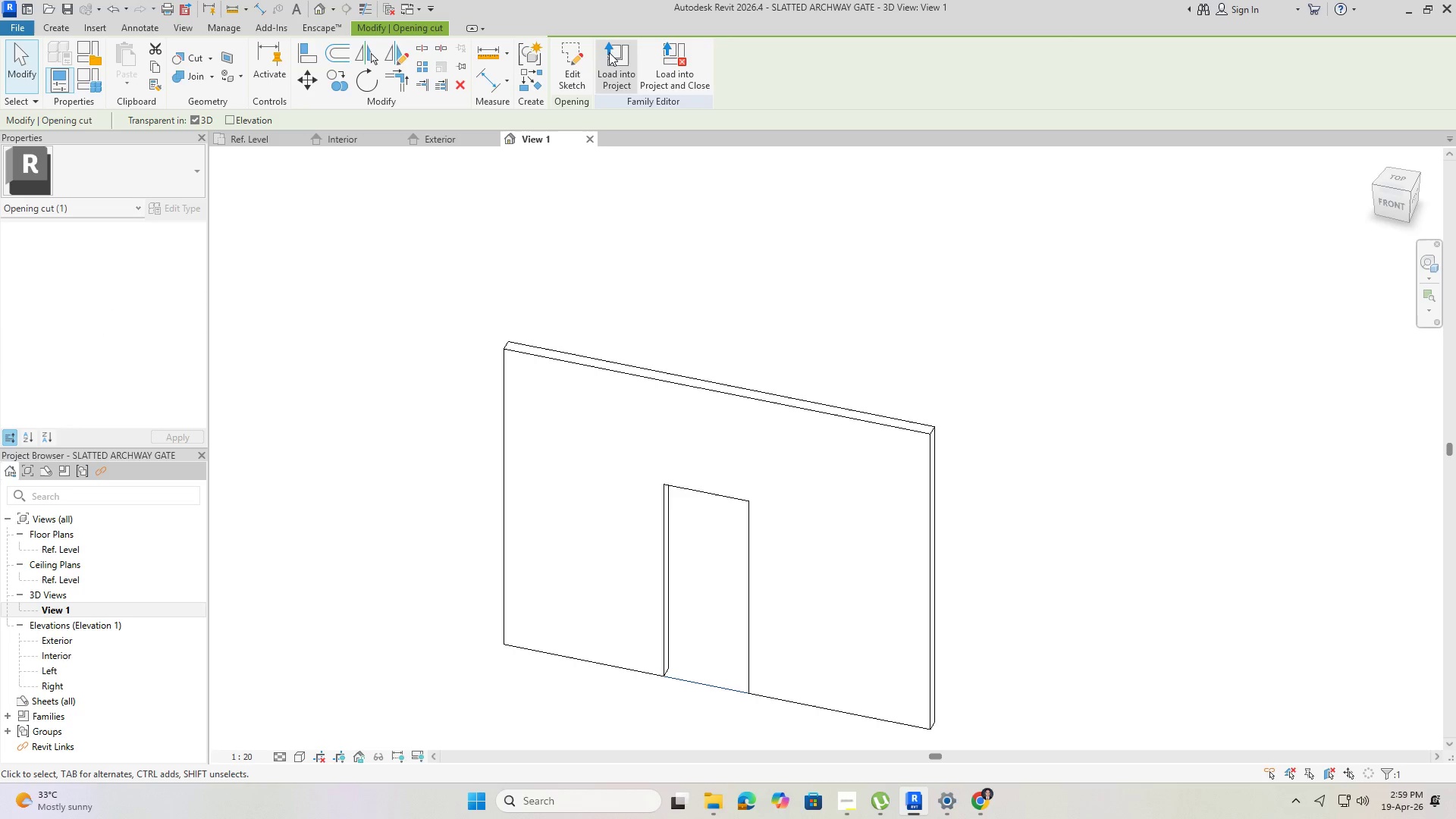 
mouse_move([573, 90])
 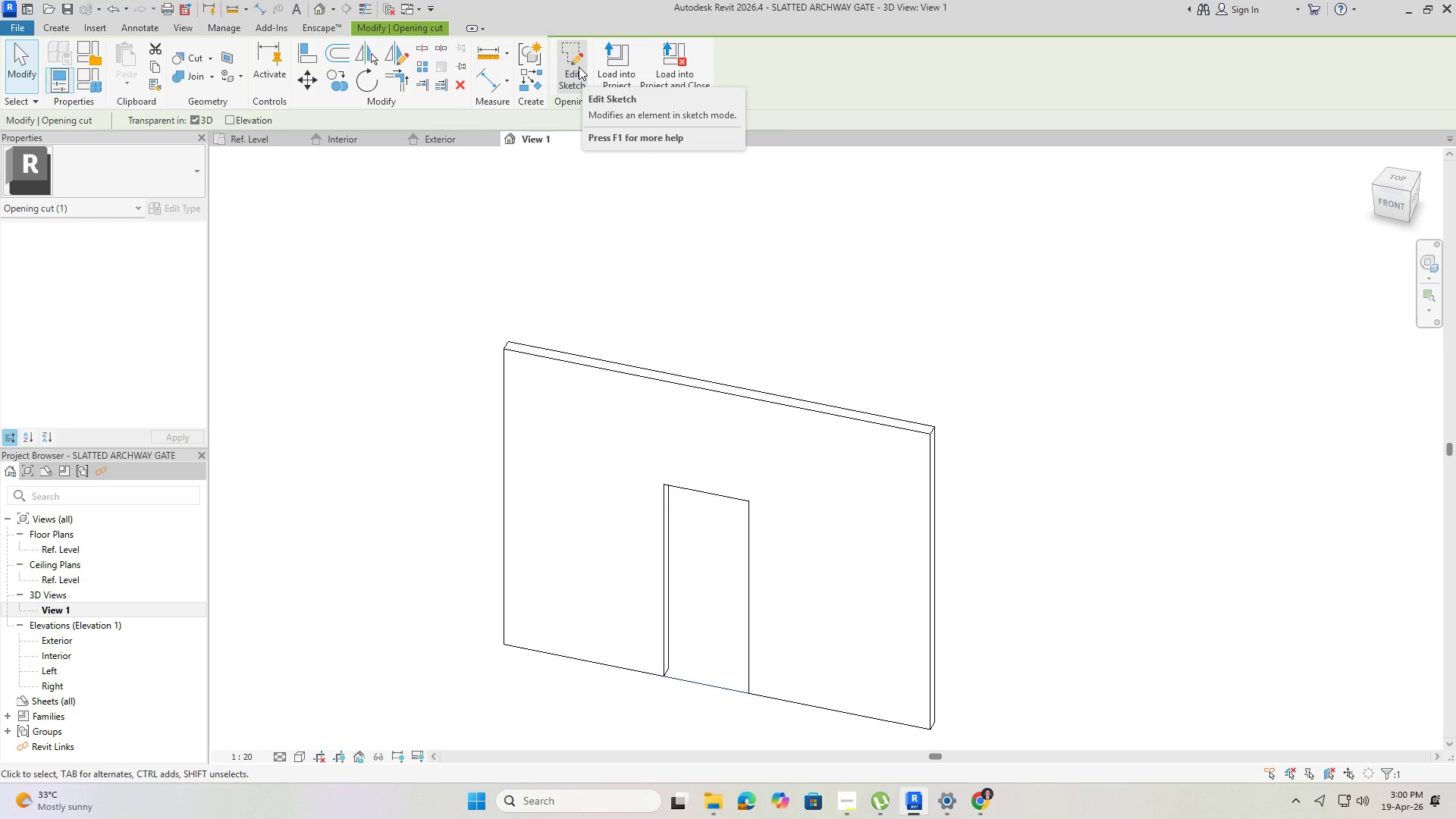 
wait(6.41)
 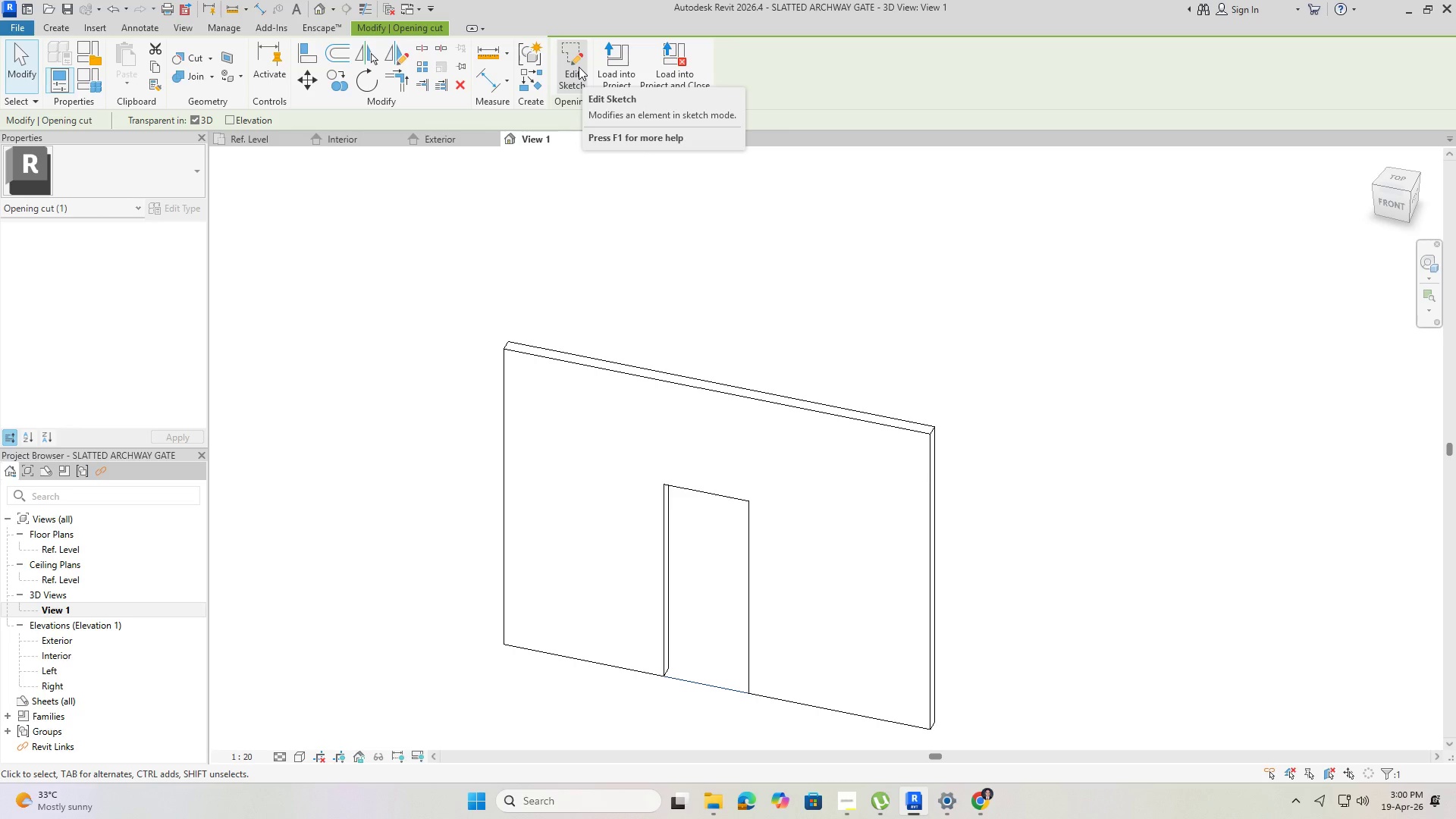 
left_click([579, 67])
 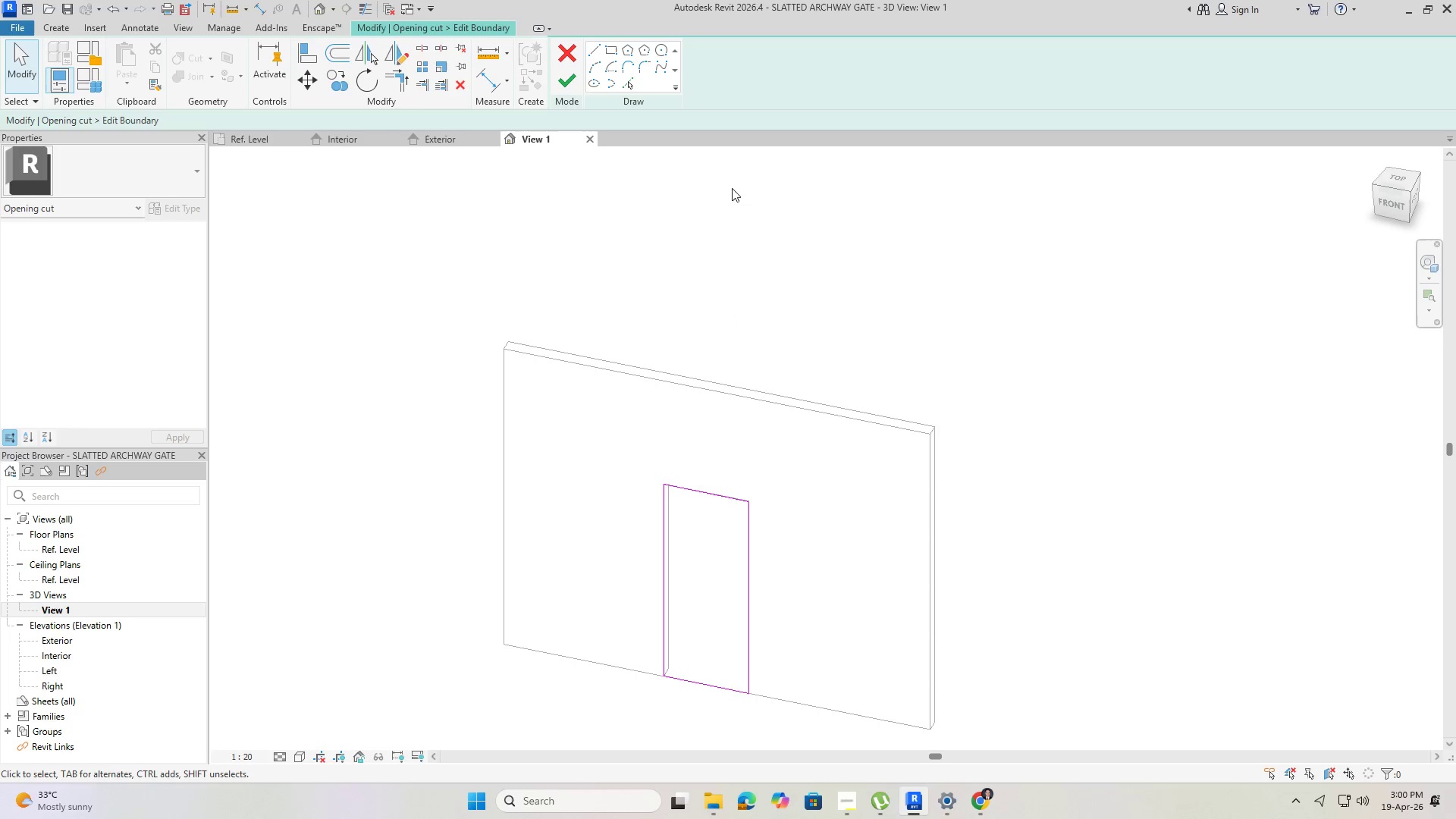 
hold_key(key=ShiftLeft, duration=1.22)
 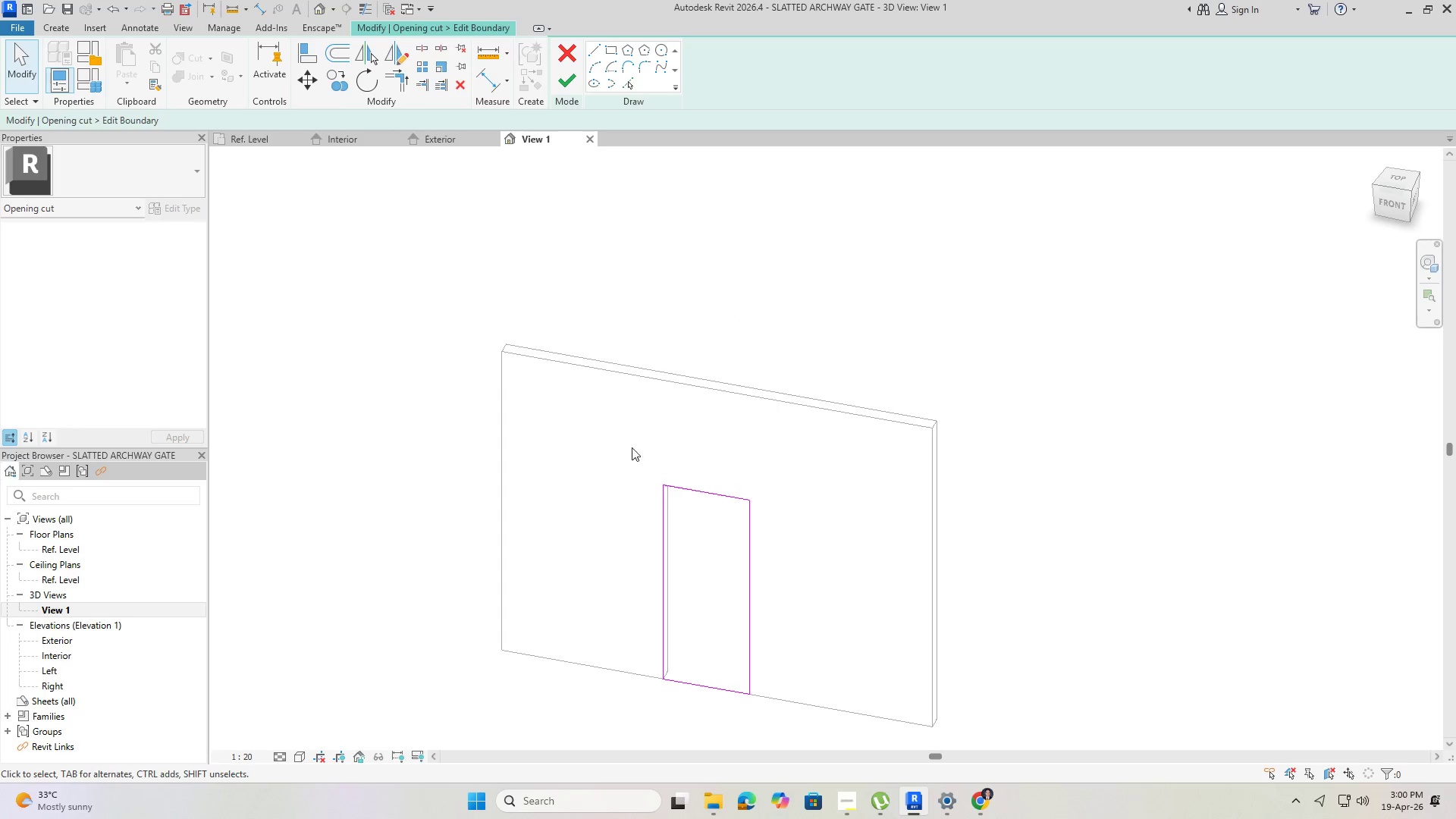 
left_click_drag(start_coordinate=[617, 414], to_coordinate=[852, 779])
 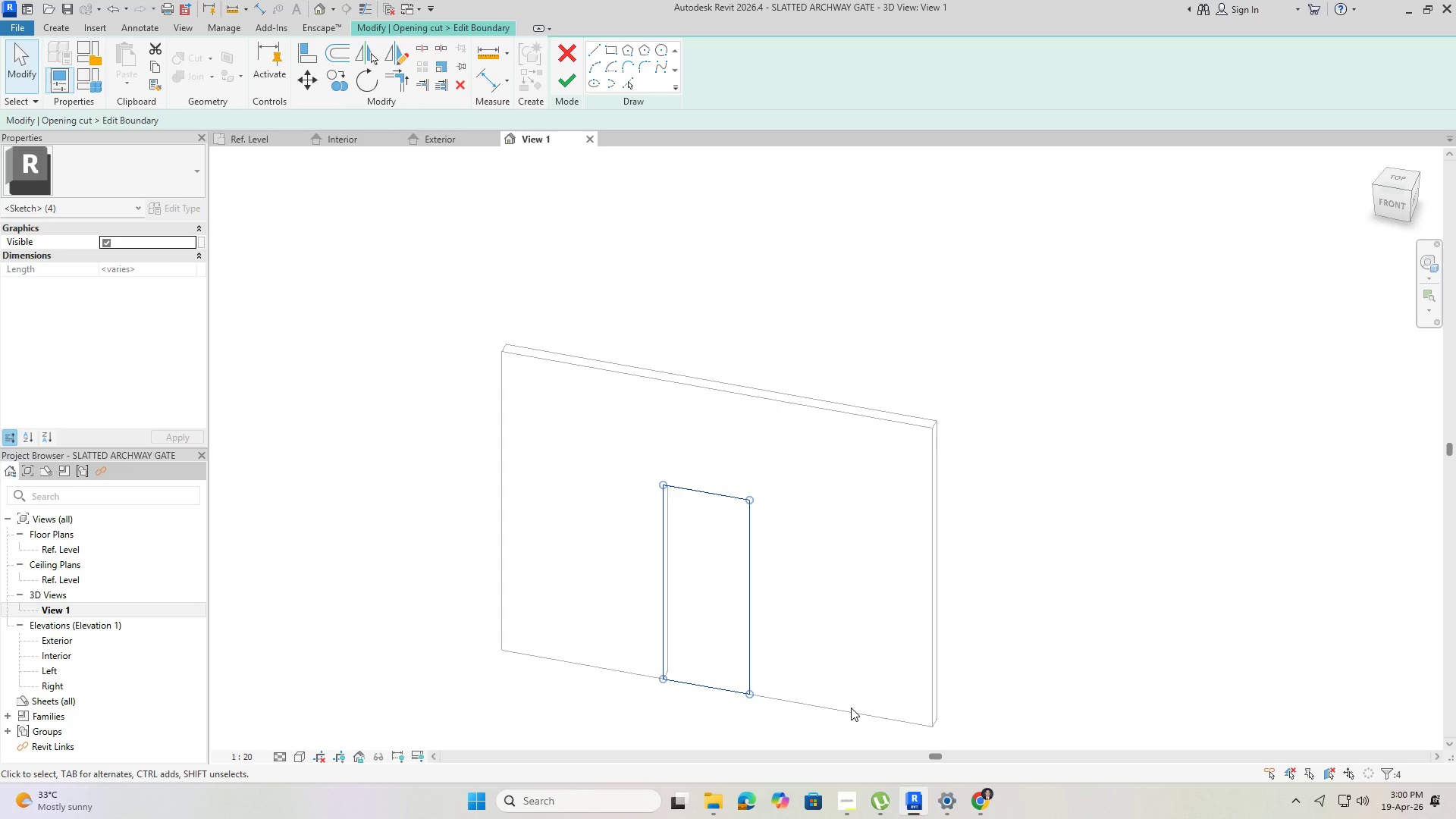 
key(Delete)
 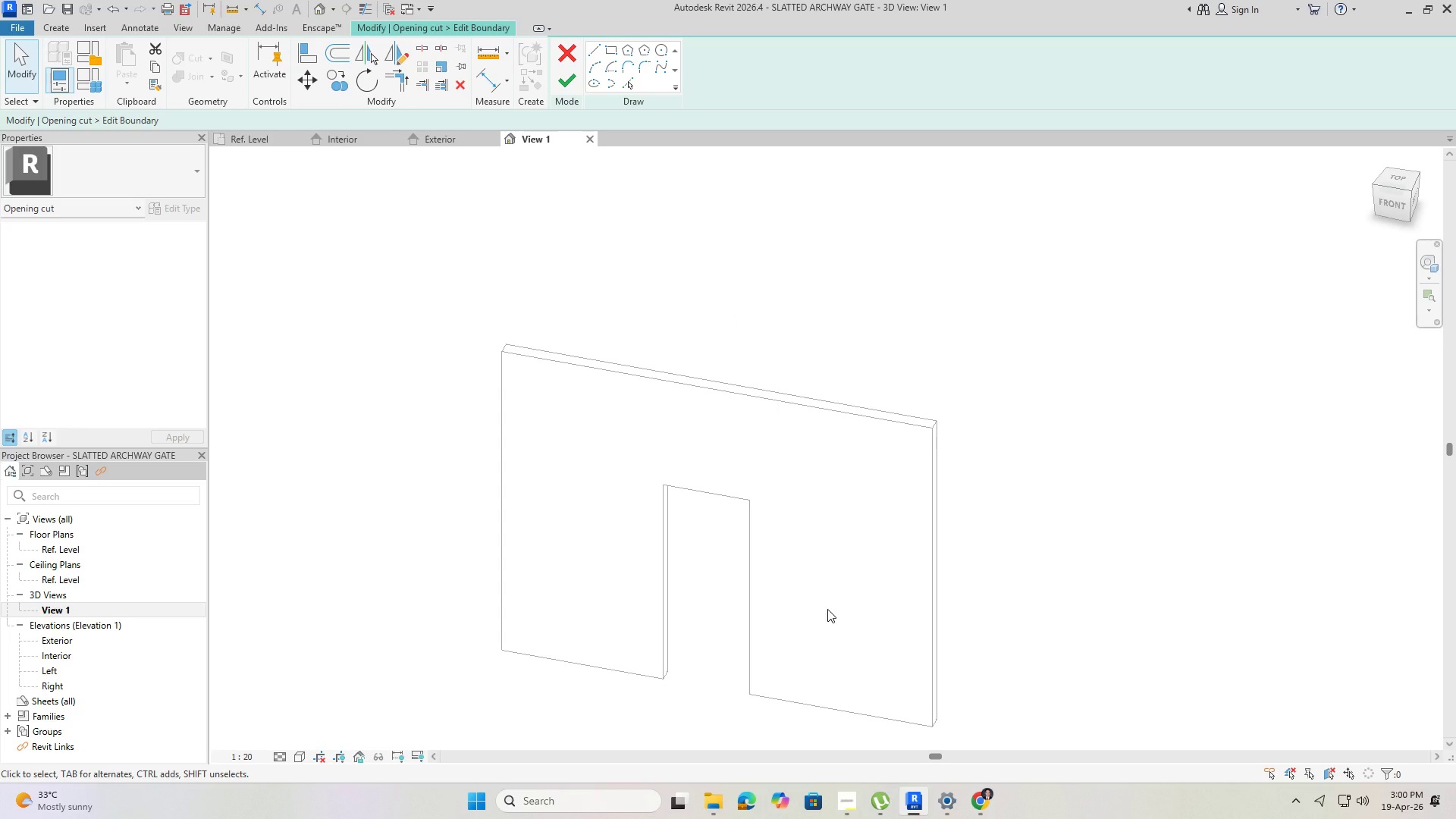 
wait(8.05)
 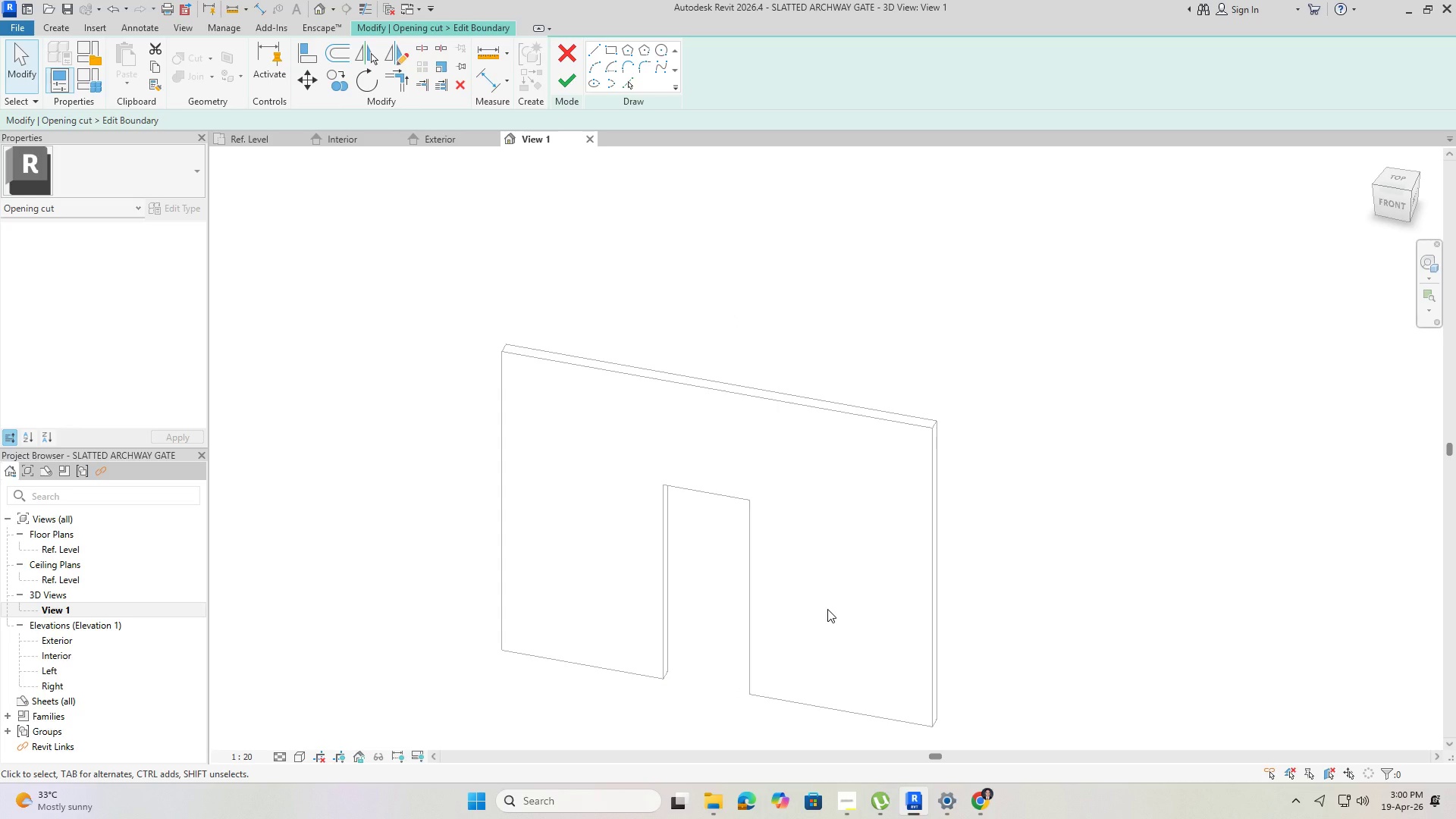 
left_click([447, 142])
 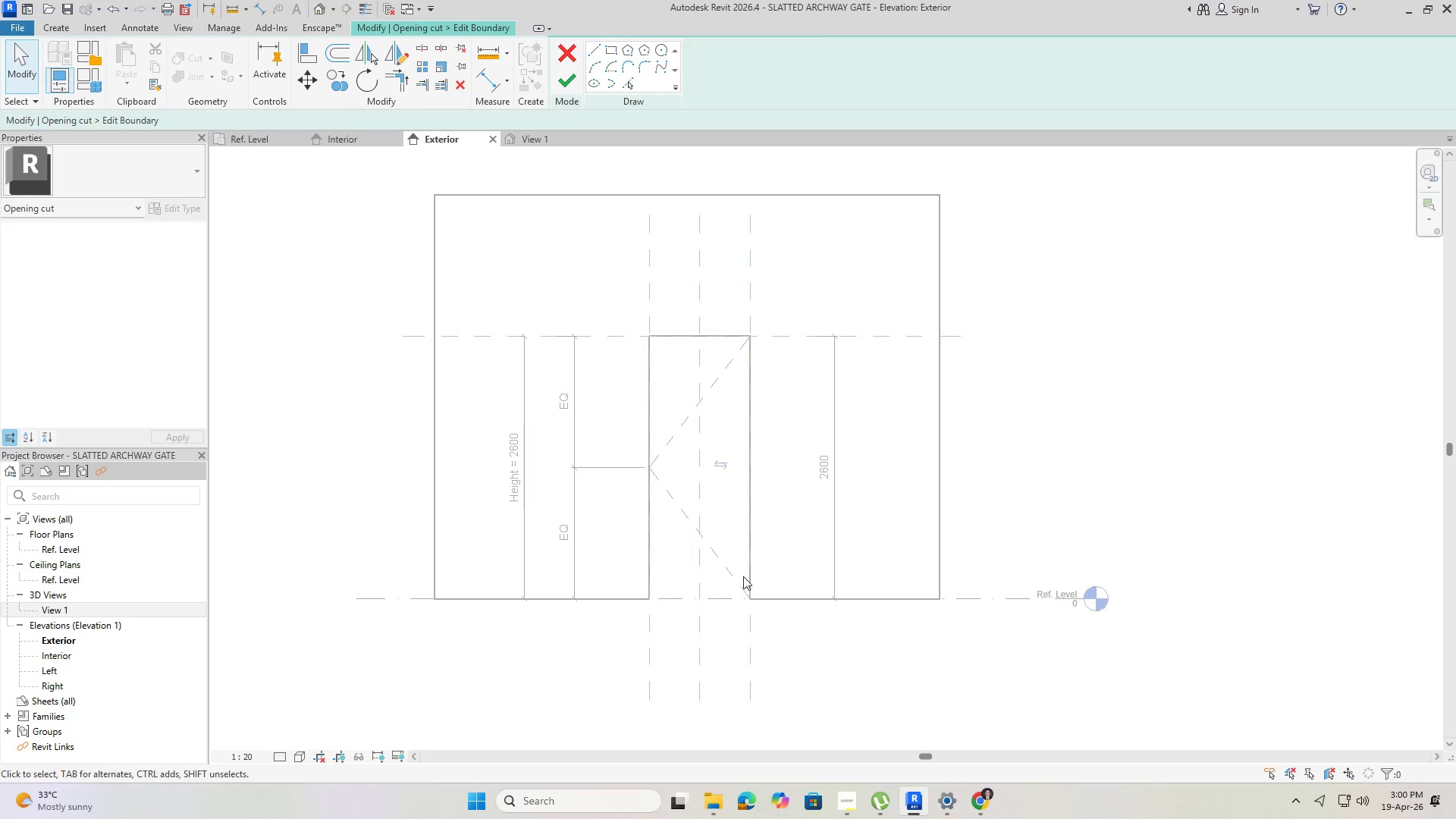 
scroll: coordinate [726, 552], scroll_direction: up, amount: 3.0
 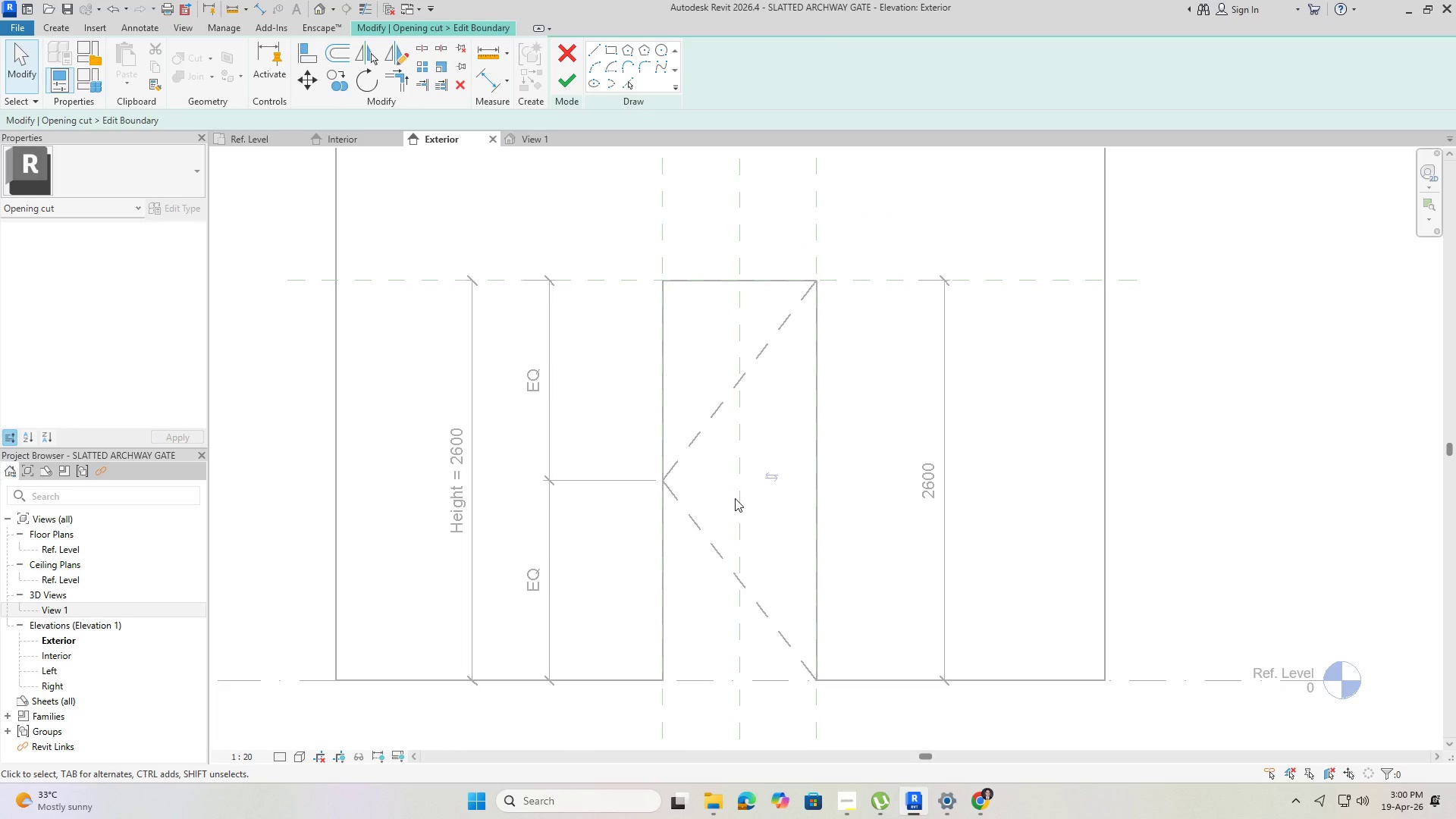 
wait(11.92)
 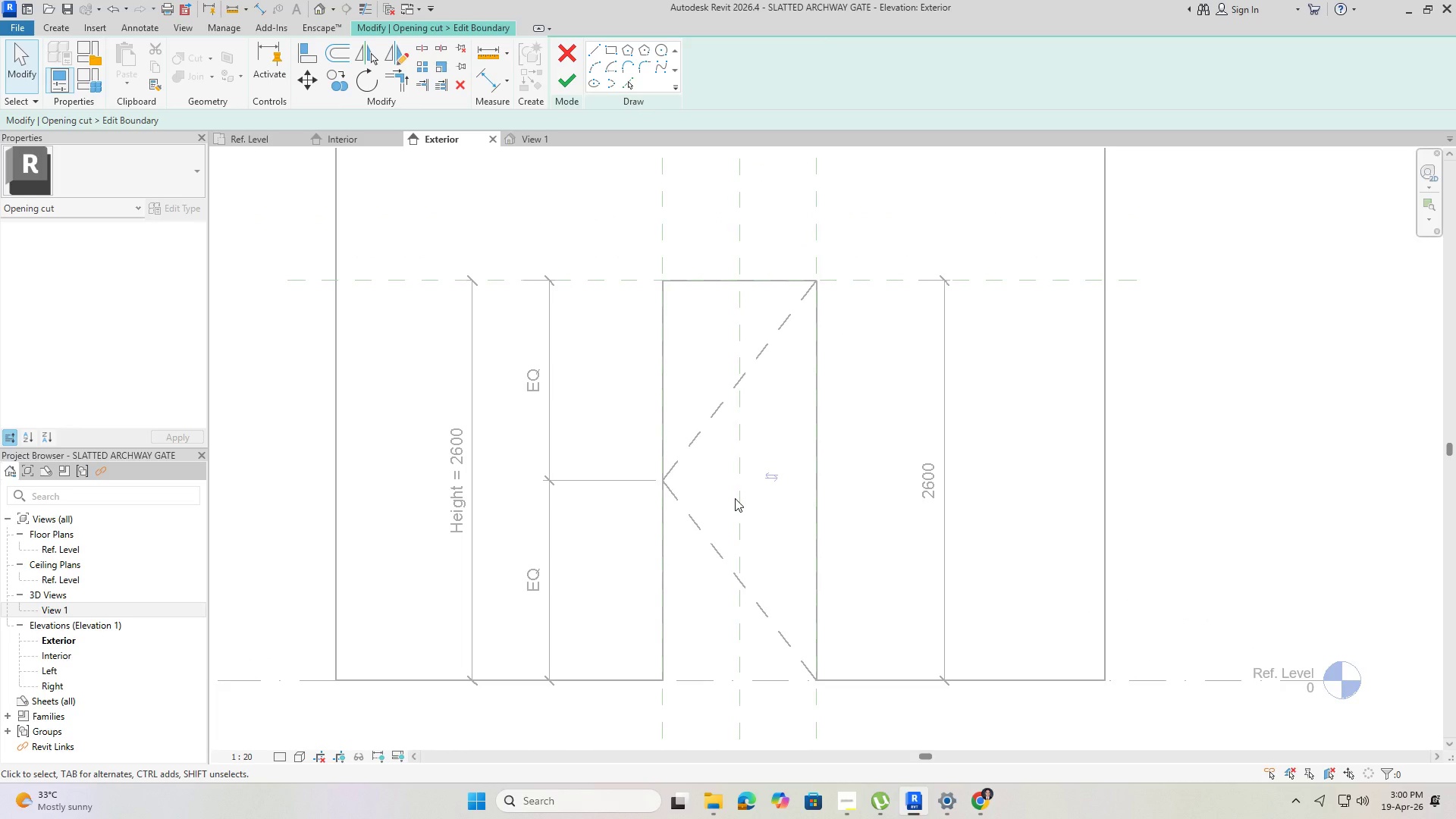 
left_click([854, 794])
 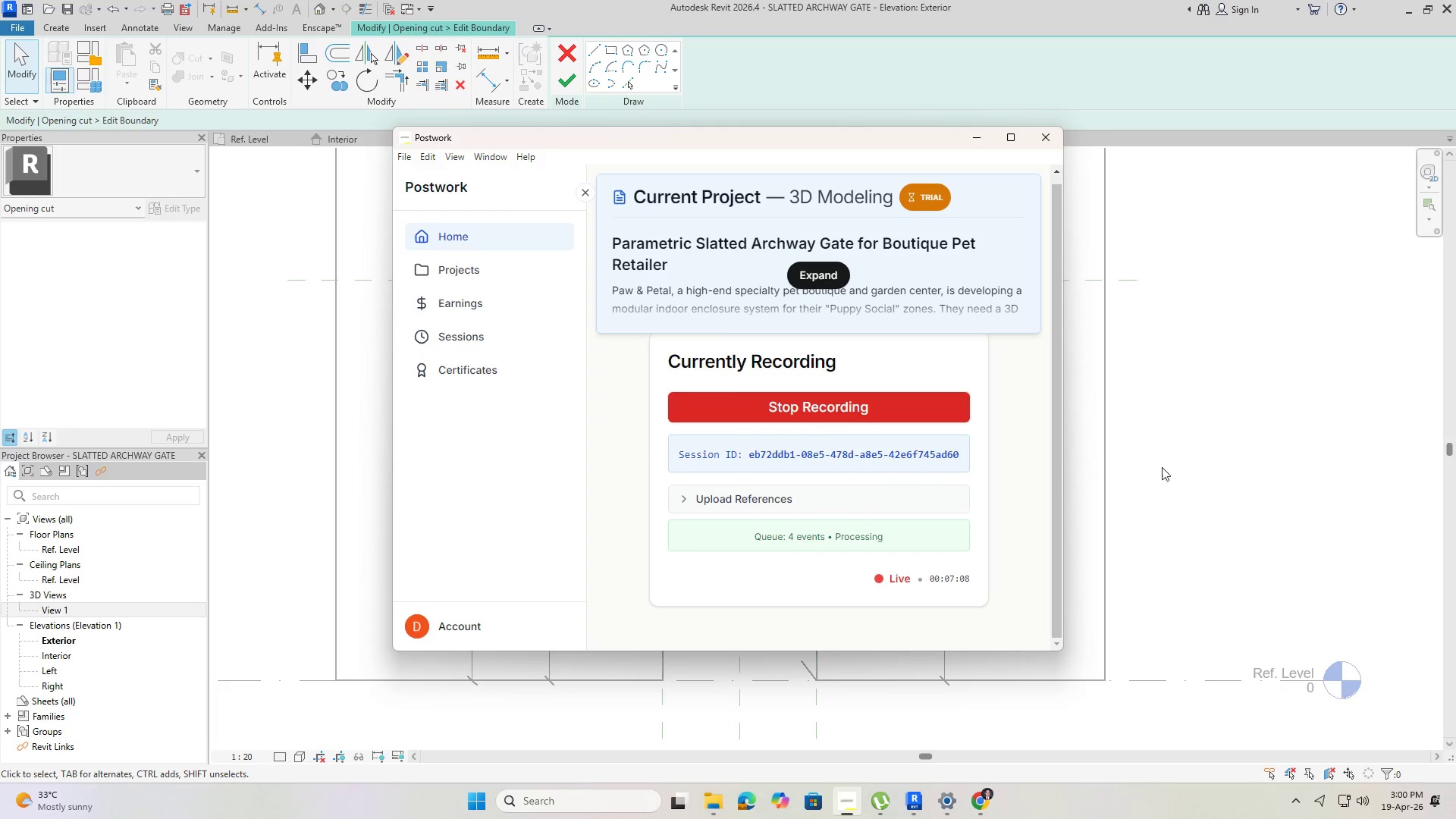 
left_click([1200, 419])
 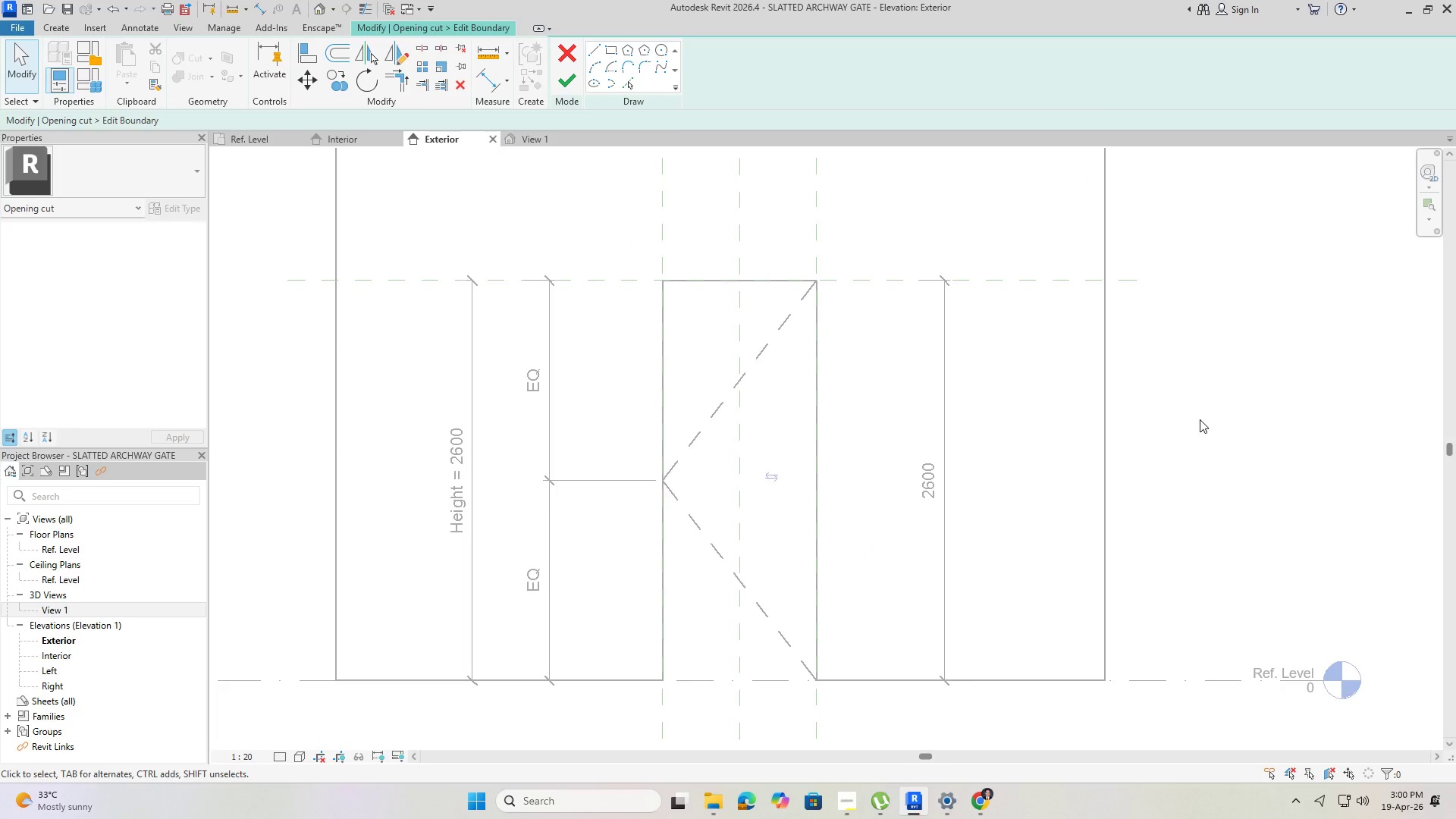 
wait(9.59)
 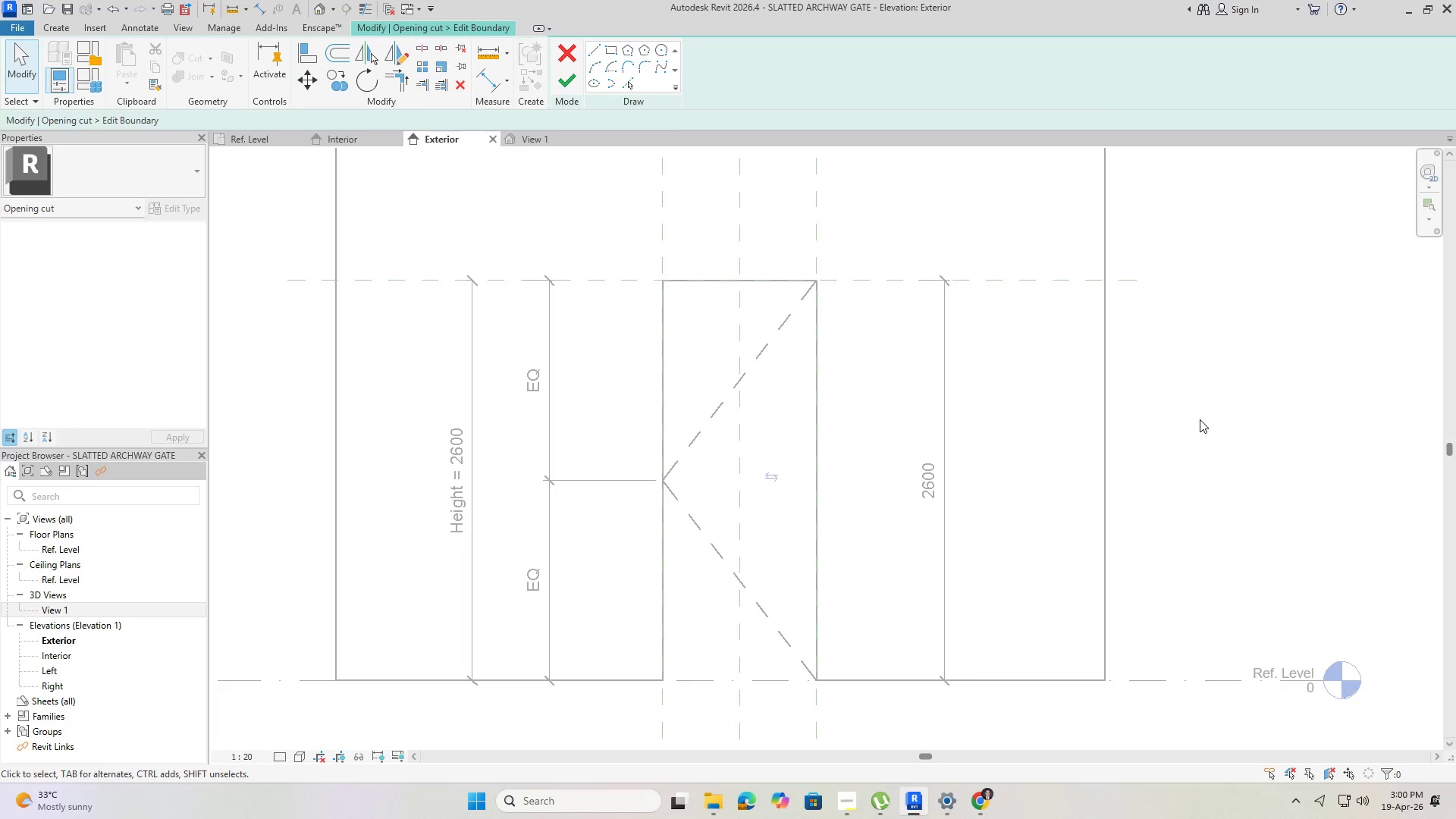 
scroll: coordinate [714, 379], scroll_direction: down, amount: 3.0
 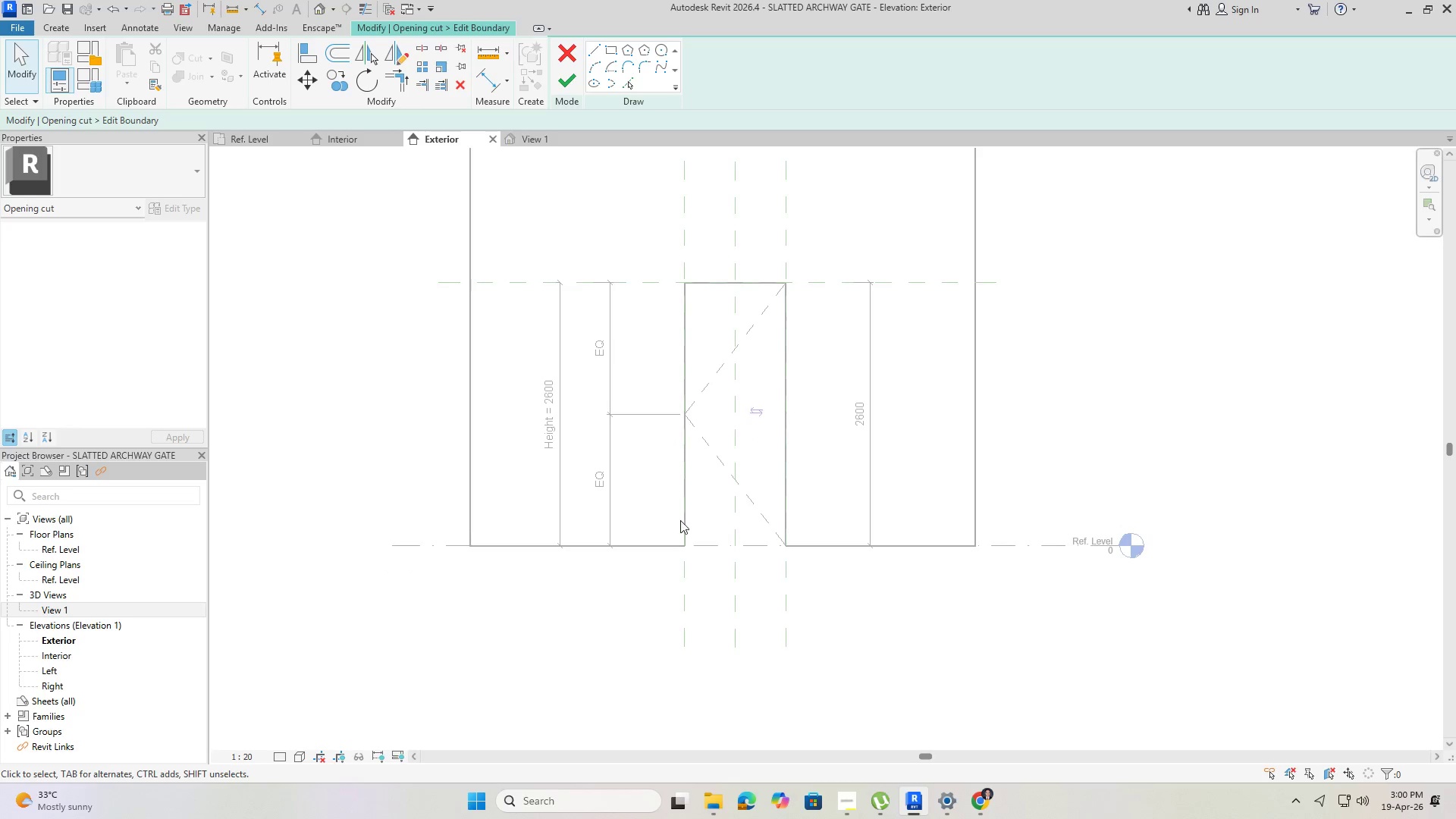 
scroll: coordinate [680, 520], scroll_direction: up, amount: 3.0
 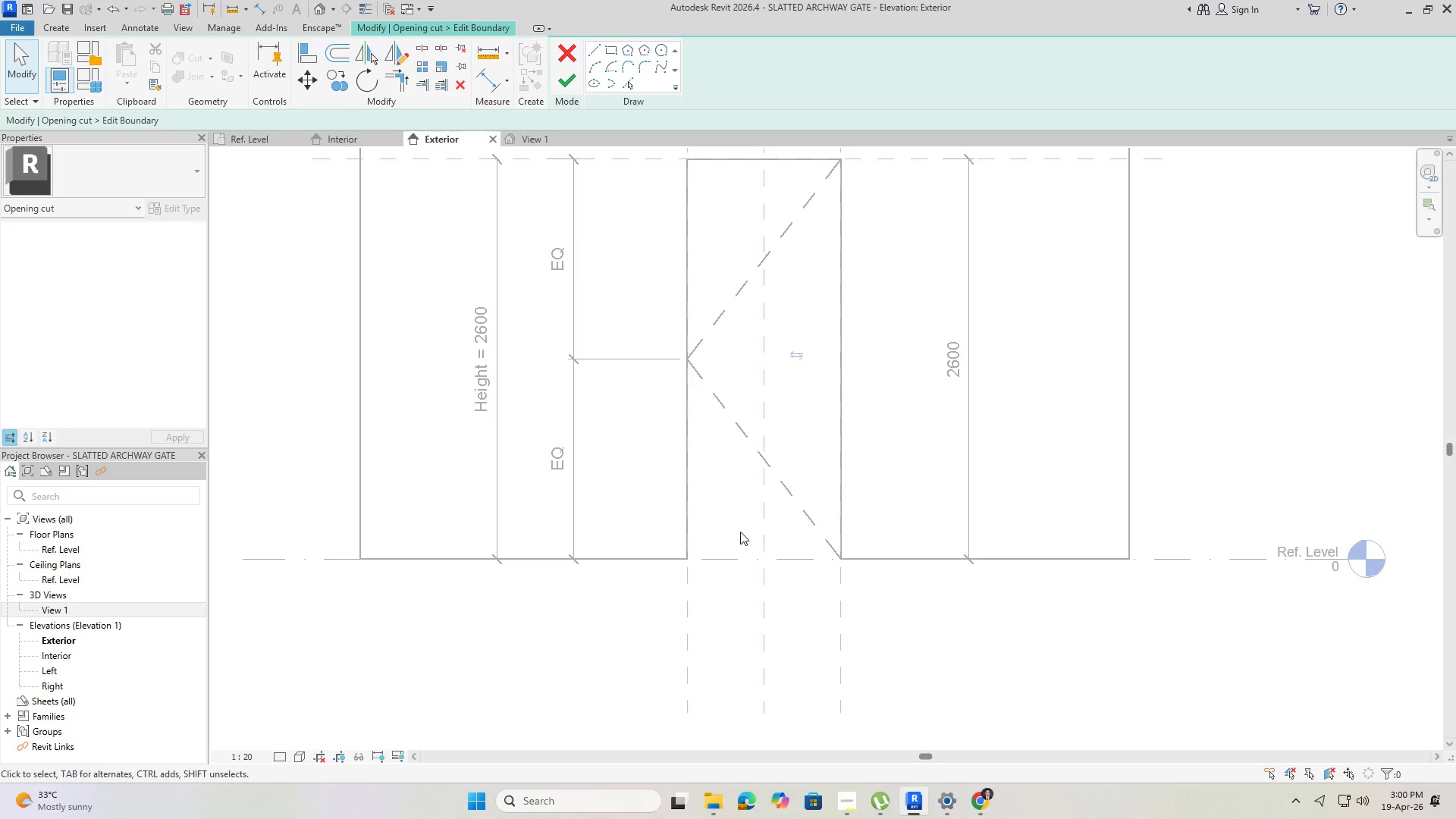 
scroll: coordinate [764, 431], scroll_direction: down, amount: 3.0
 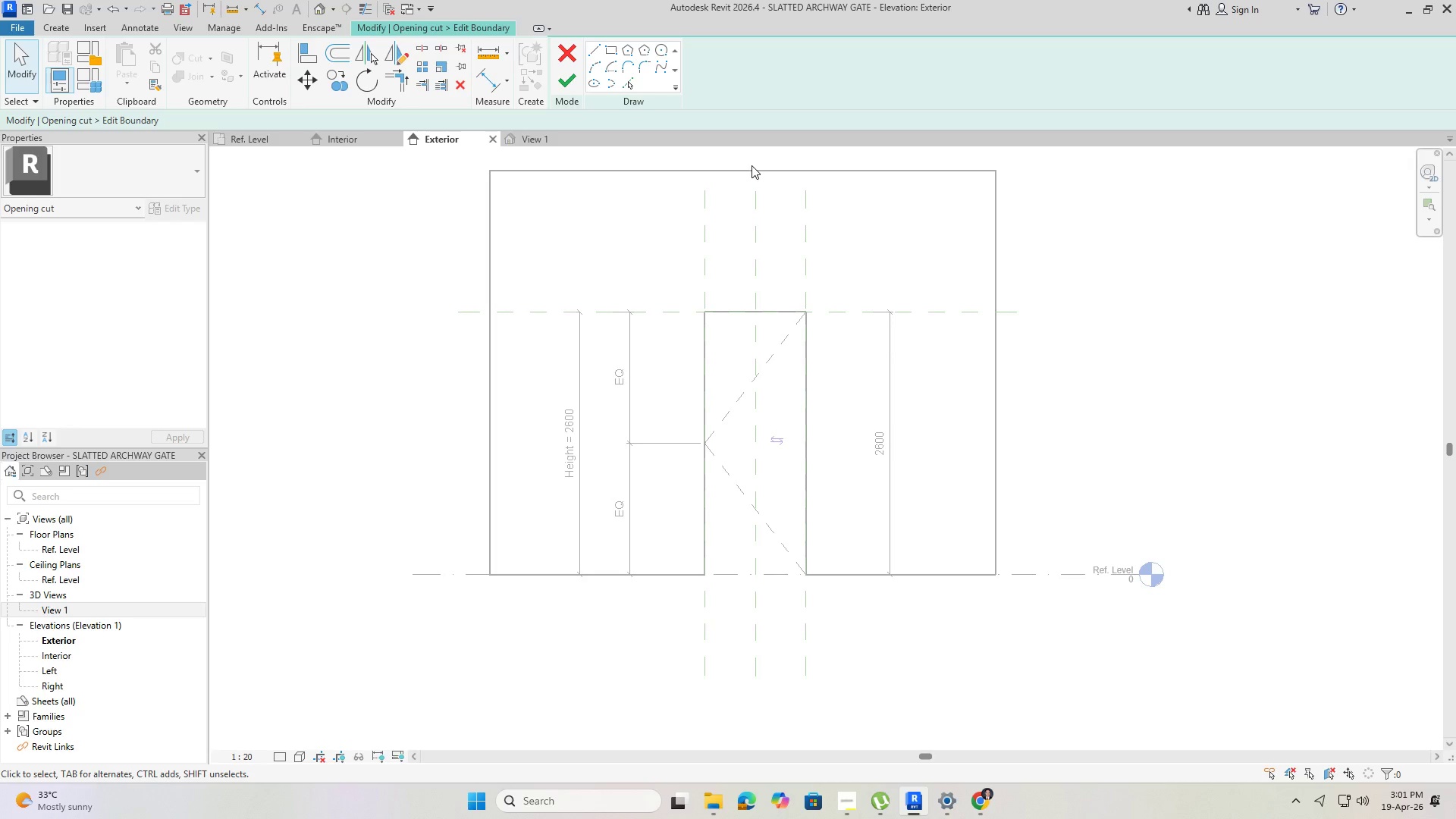 
wait(15.09)
 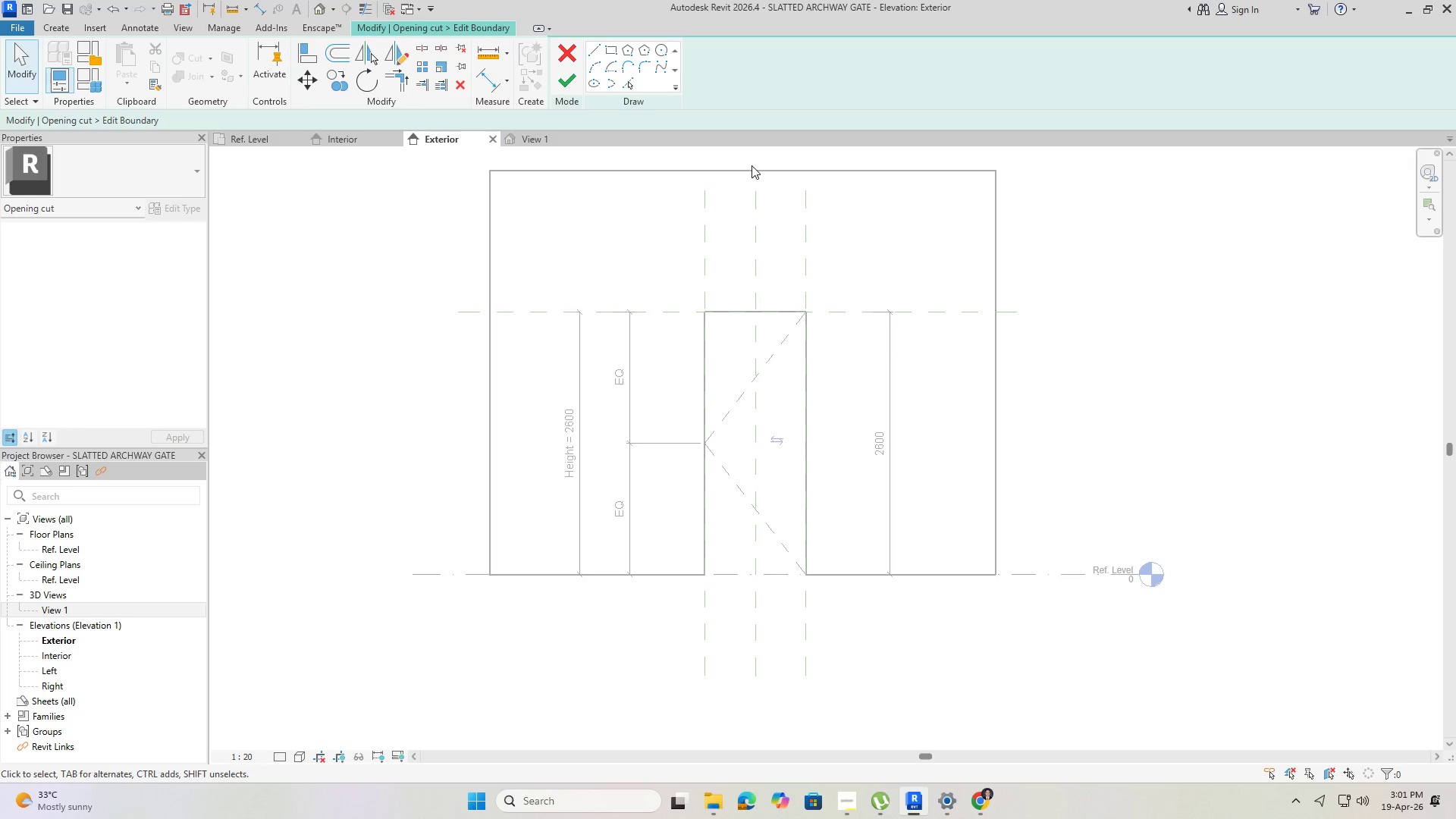 
left_click([664, 52])
 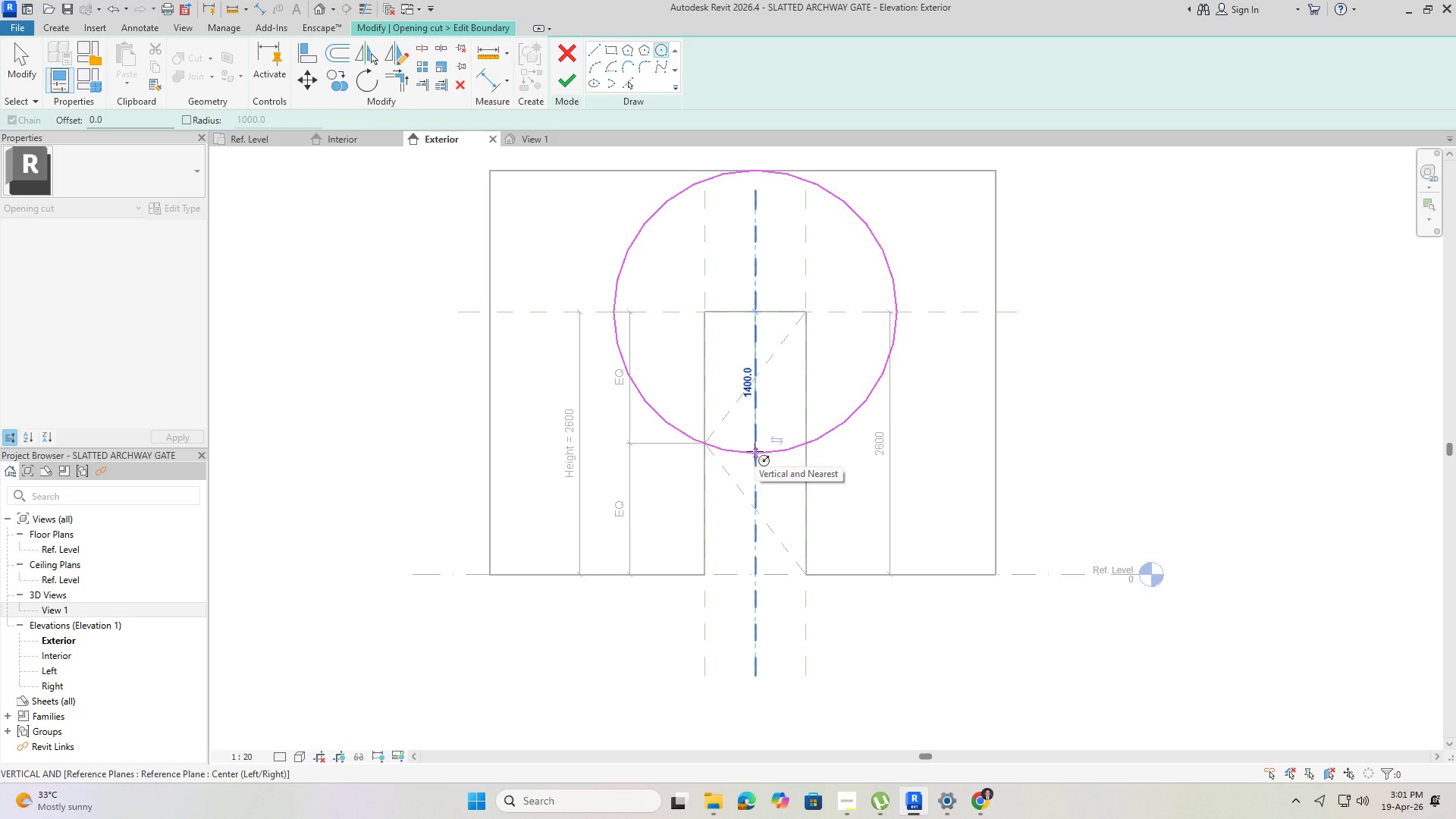 
left_click([755, 451])
 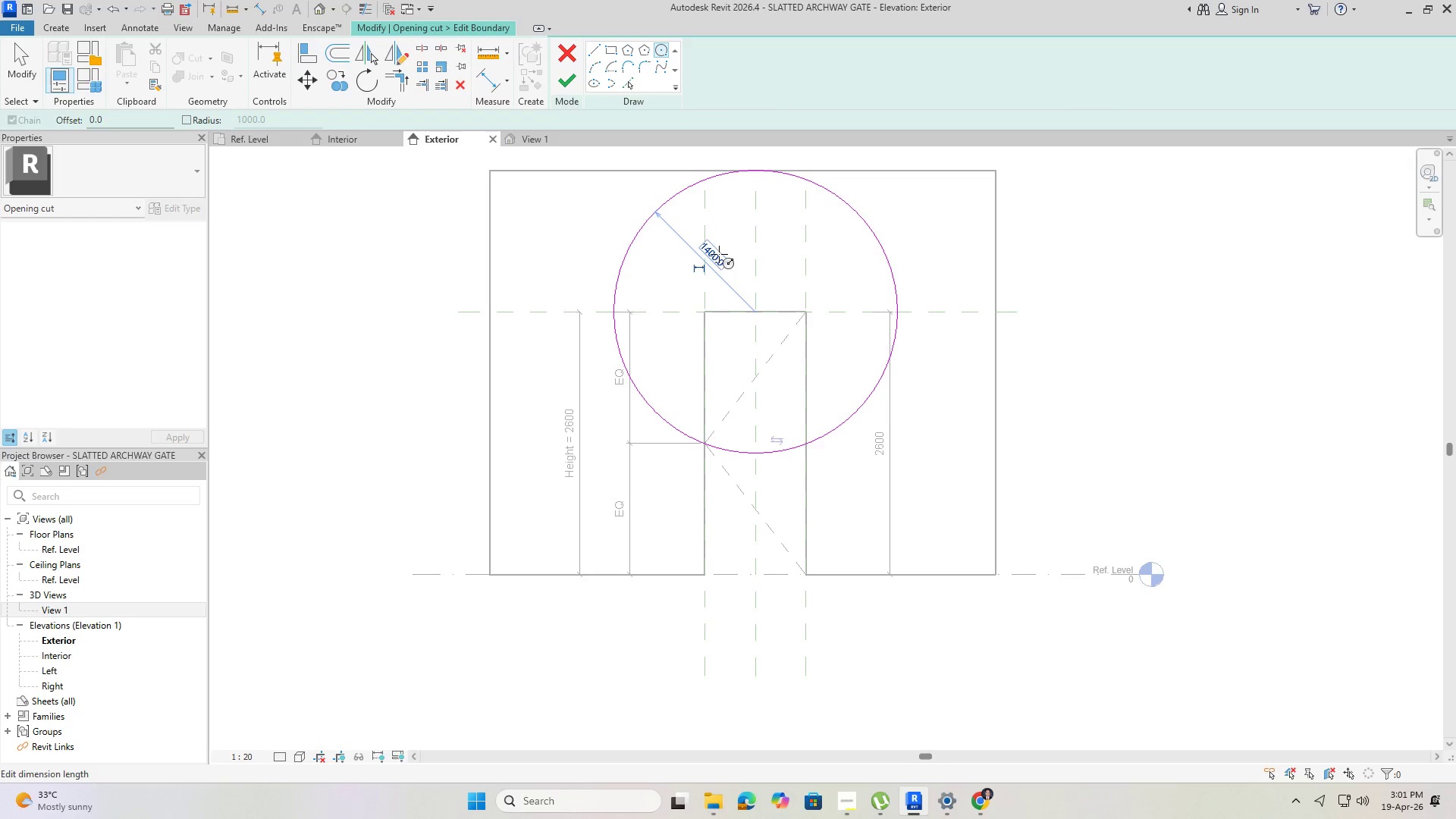 
key(Escape)
 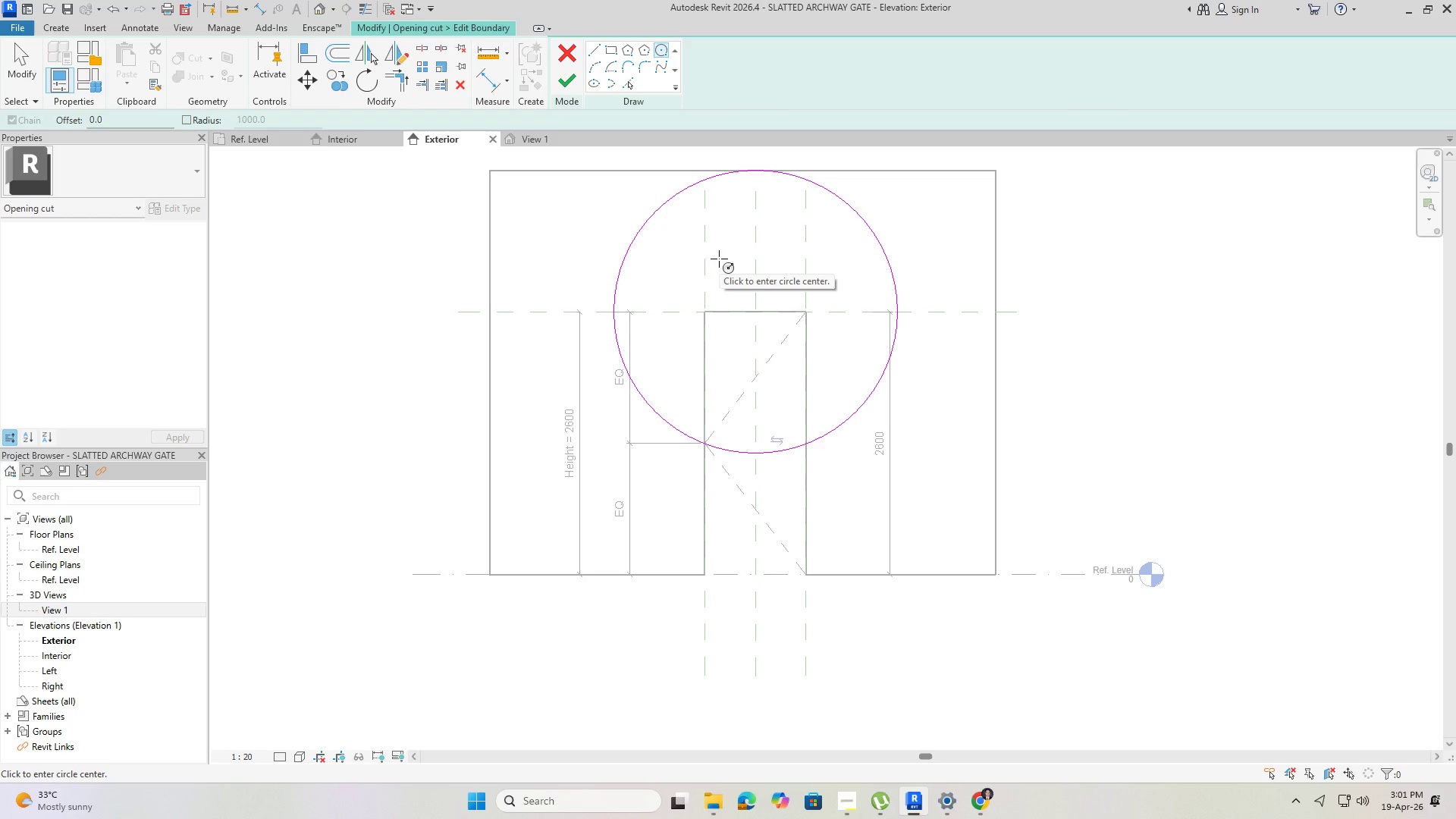 
key(Escape)
 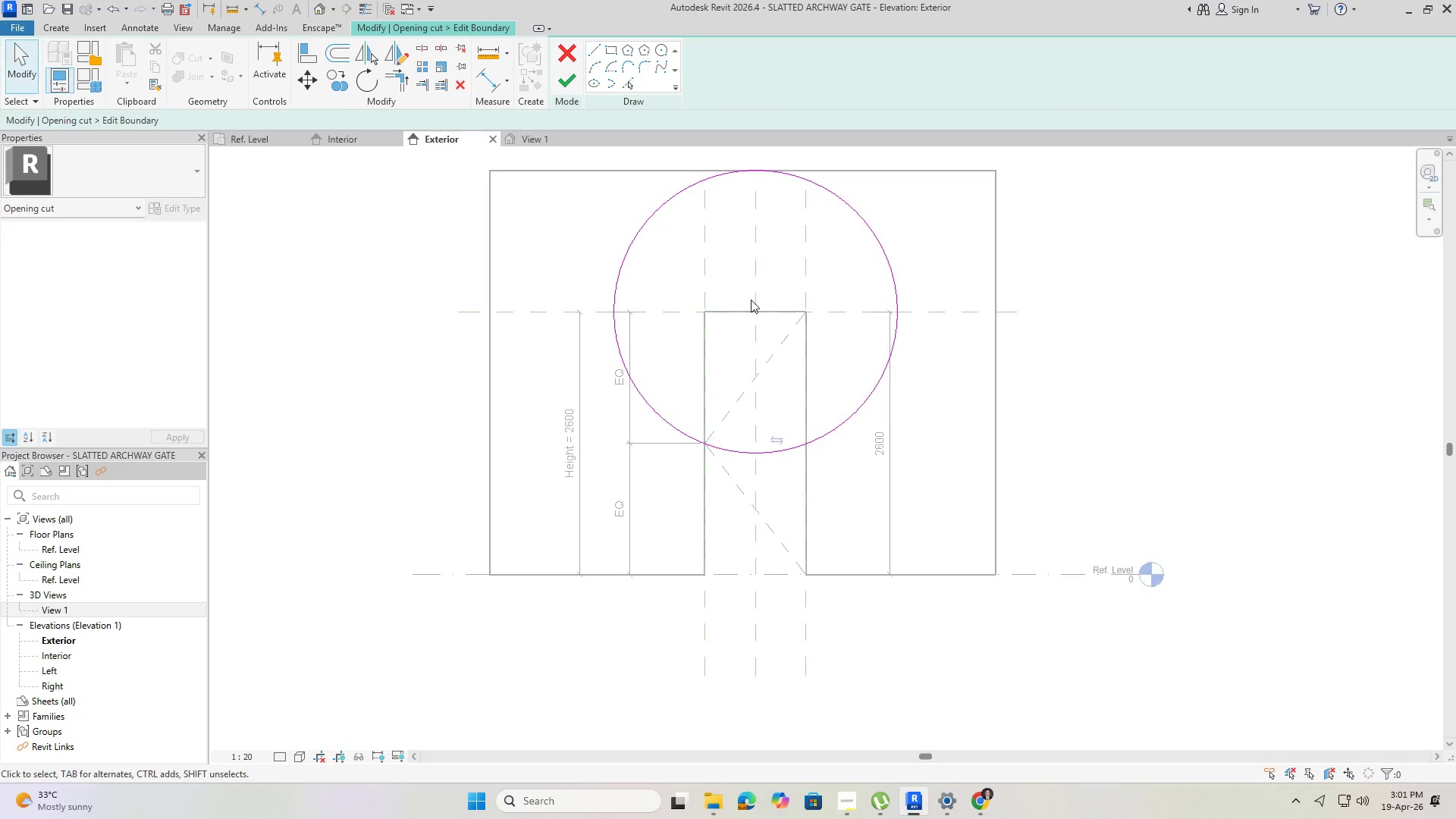 
key(Escape)
 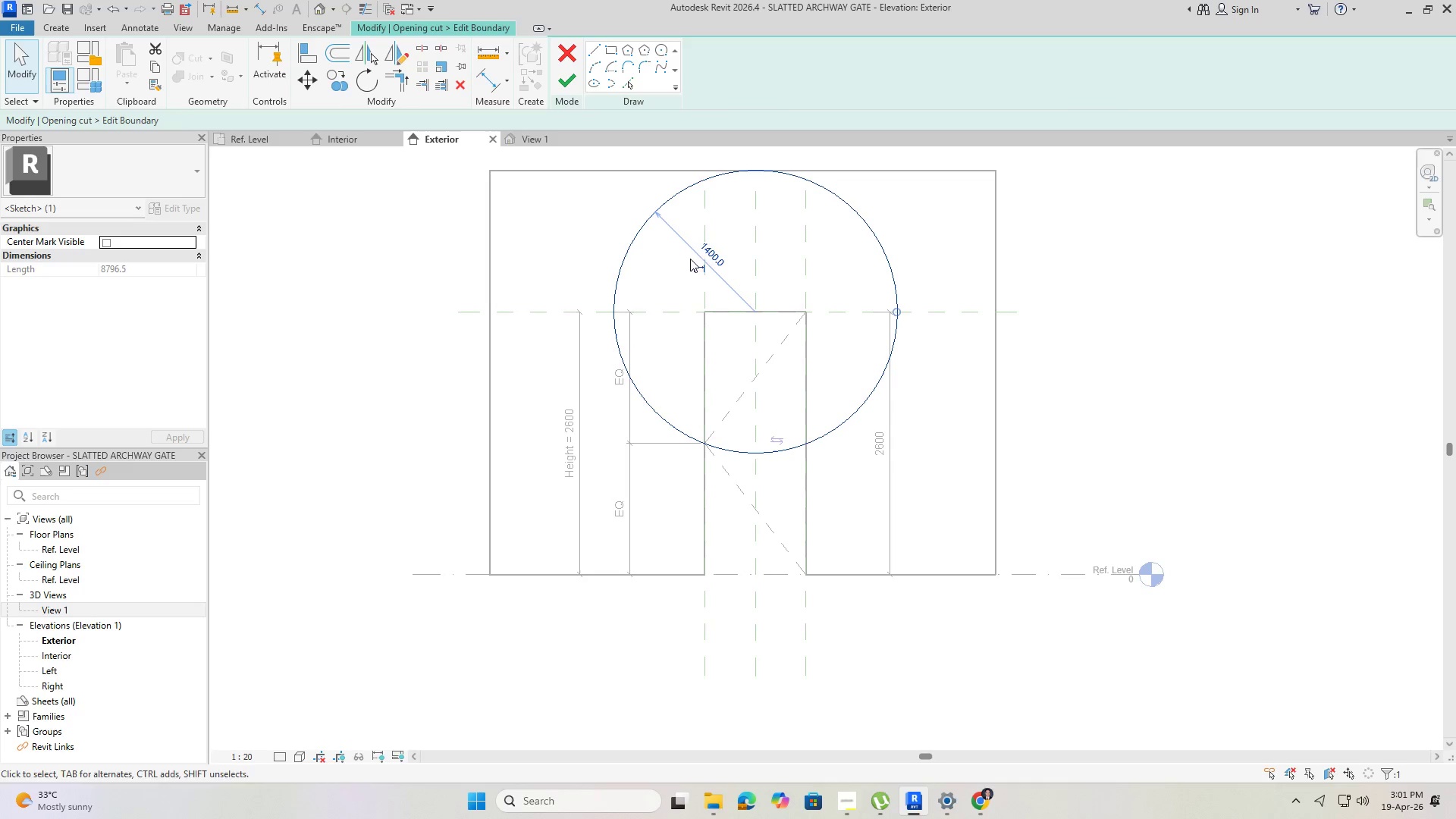 
left_click([728, 249])
 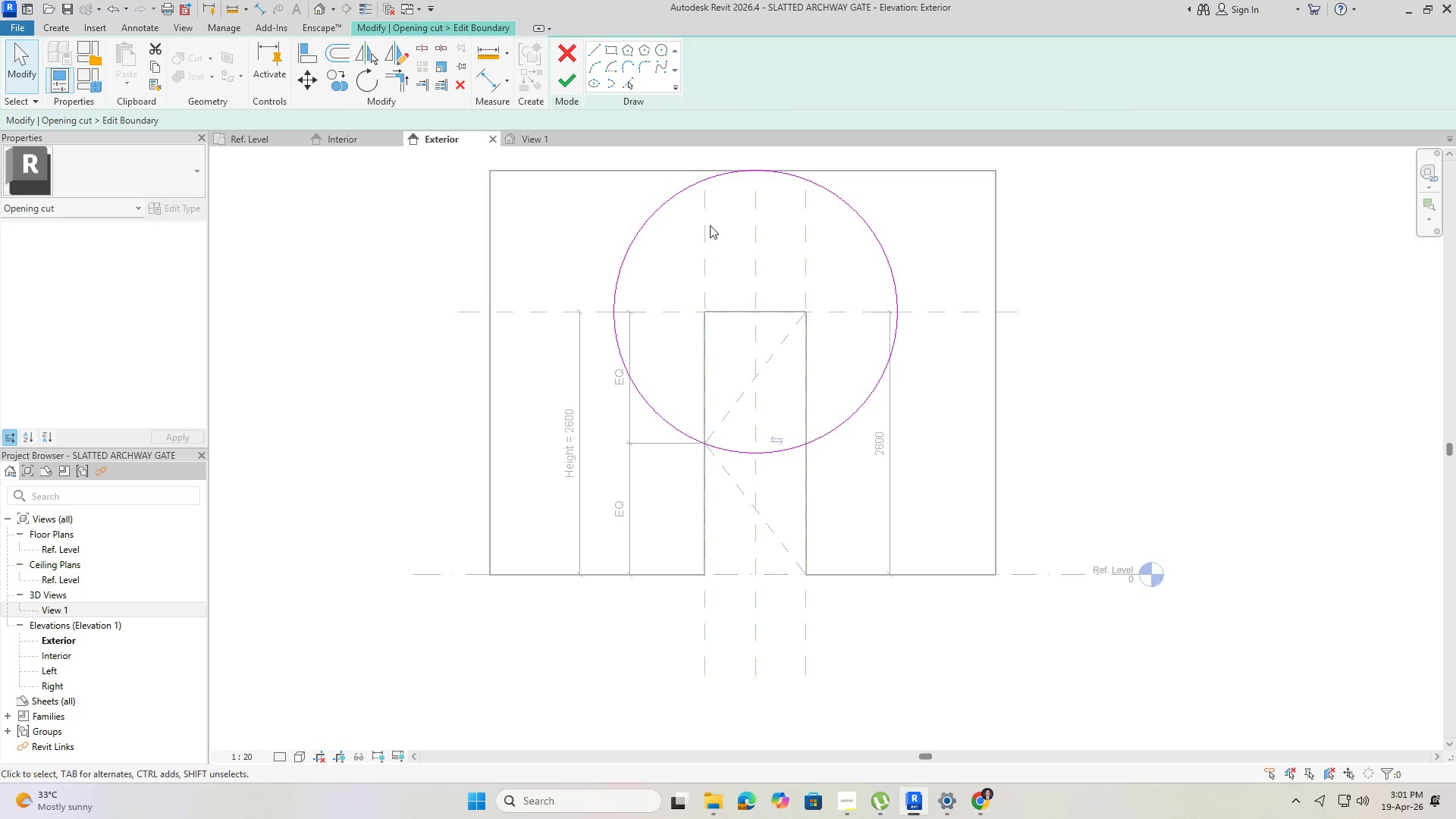 
key(Escape)
 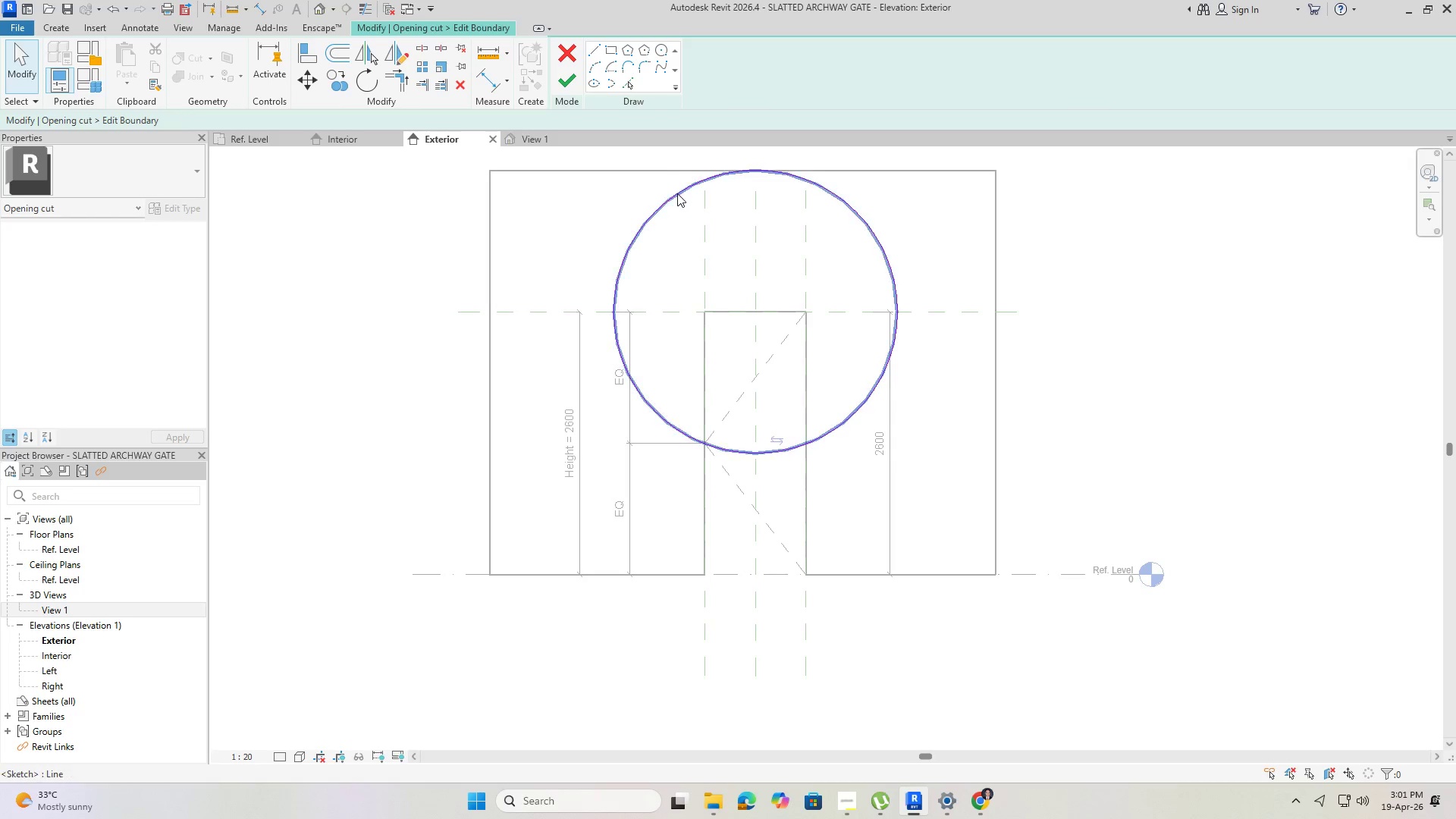 
left_click([677, 193])
 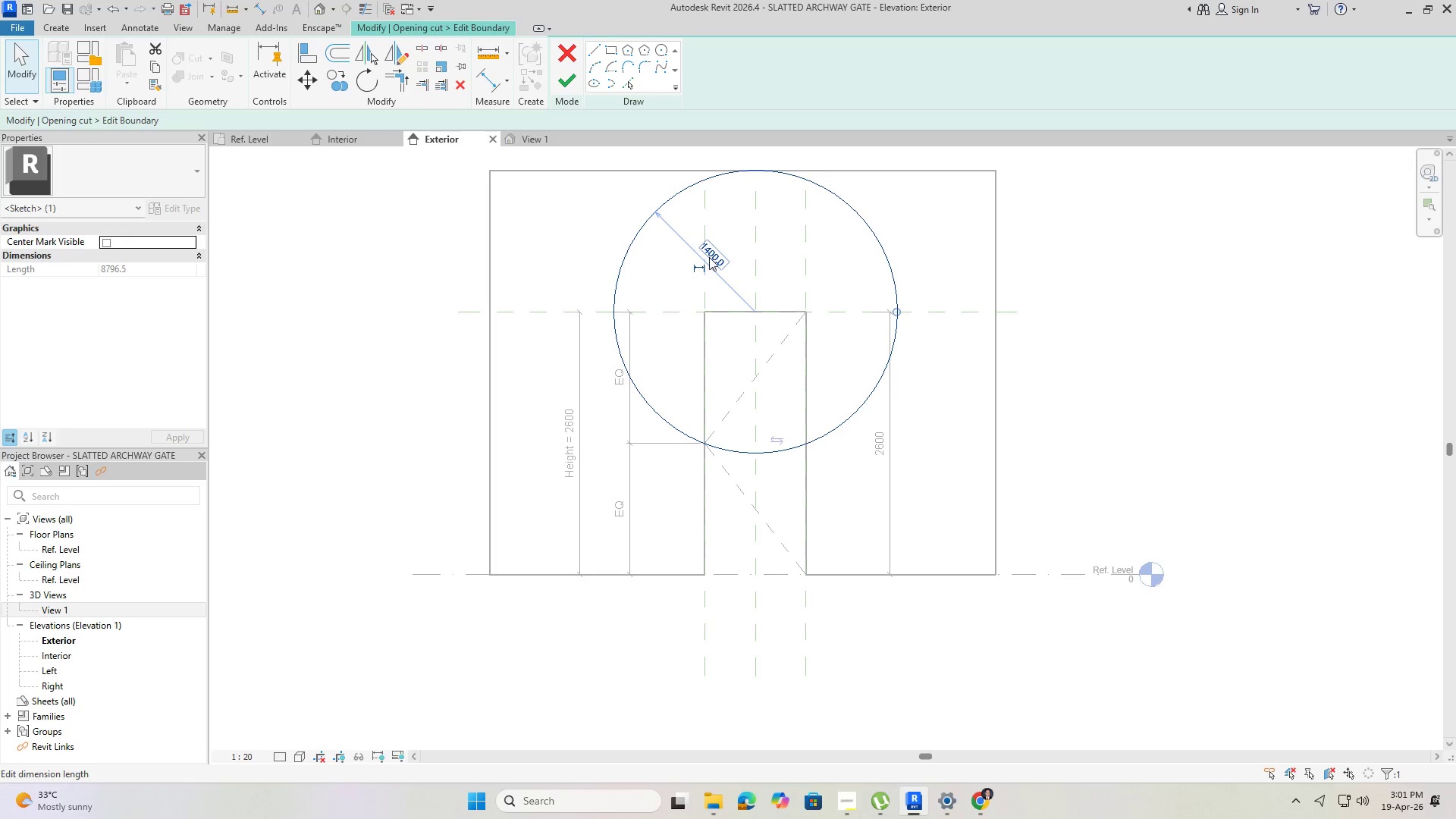 
left_click([709, 257])
 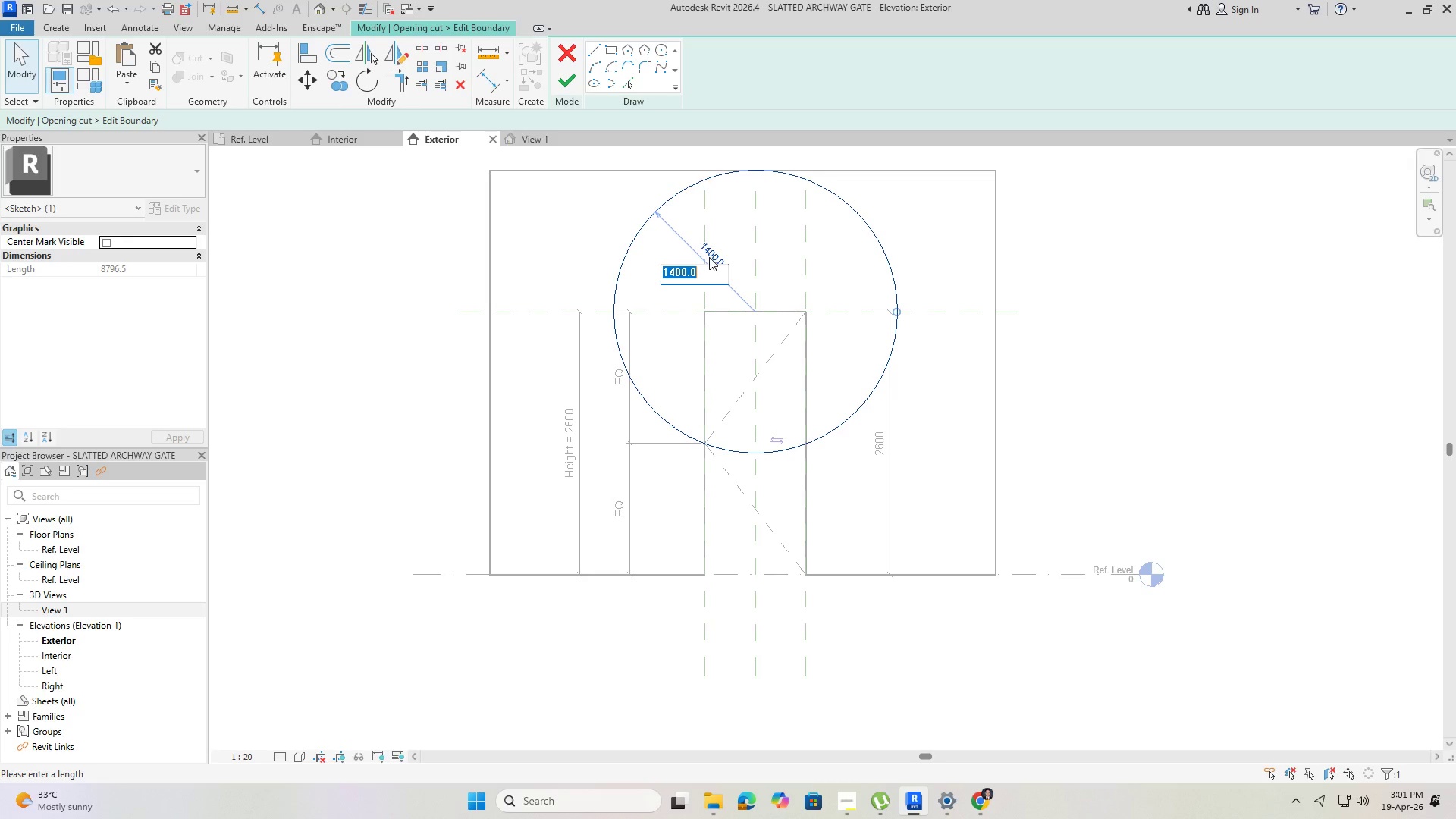 
key(Numpad1)
 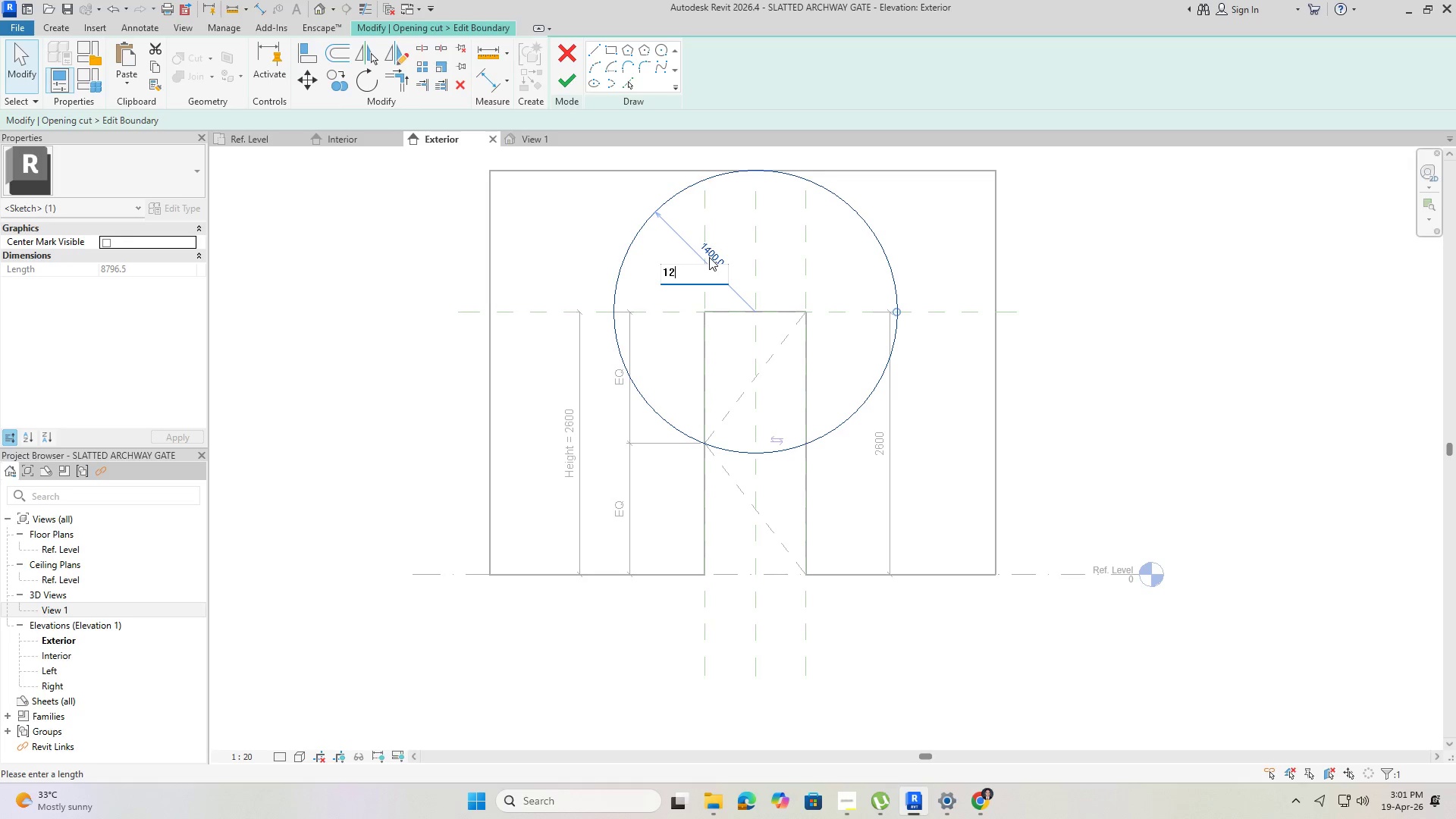 
key(Numpad2)
 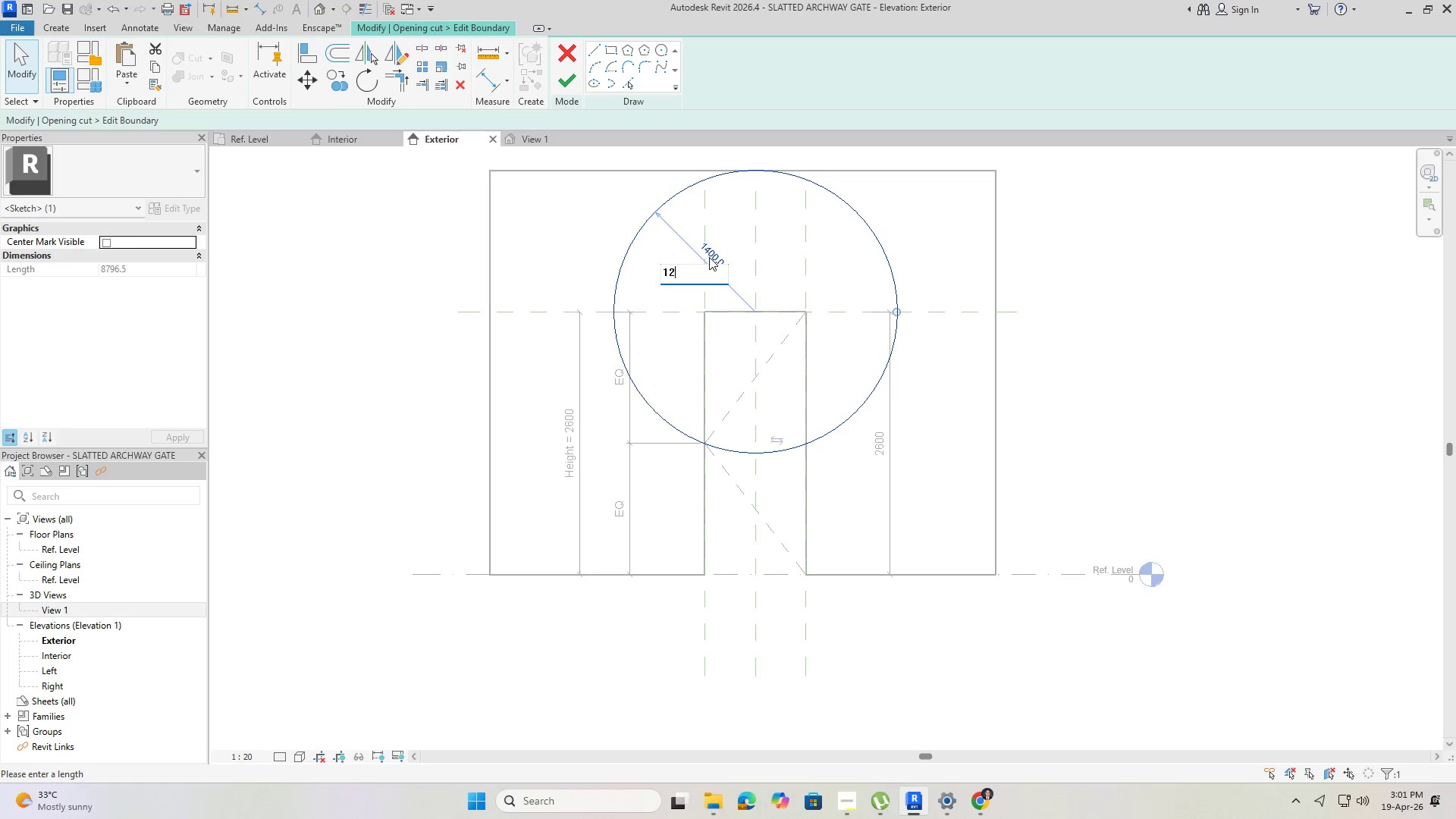 
key(Numpad0)
 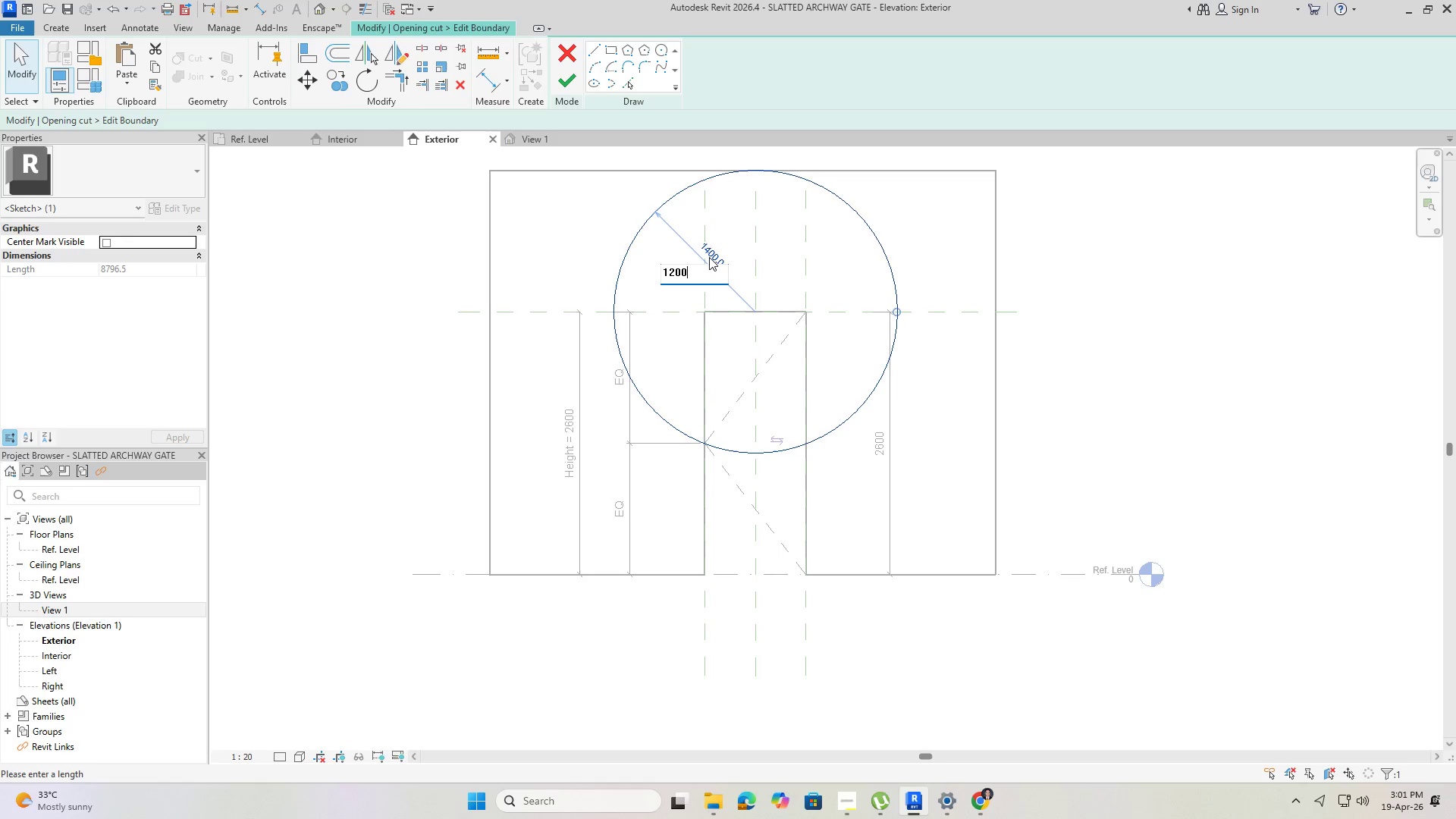 
key(Numpad0)
 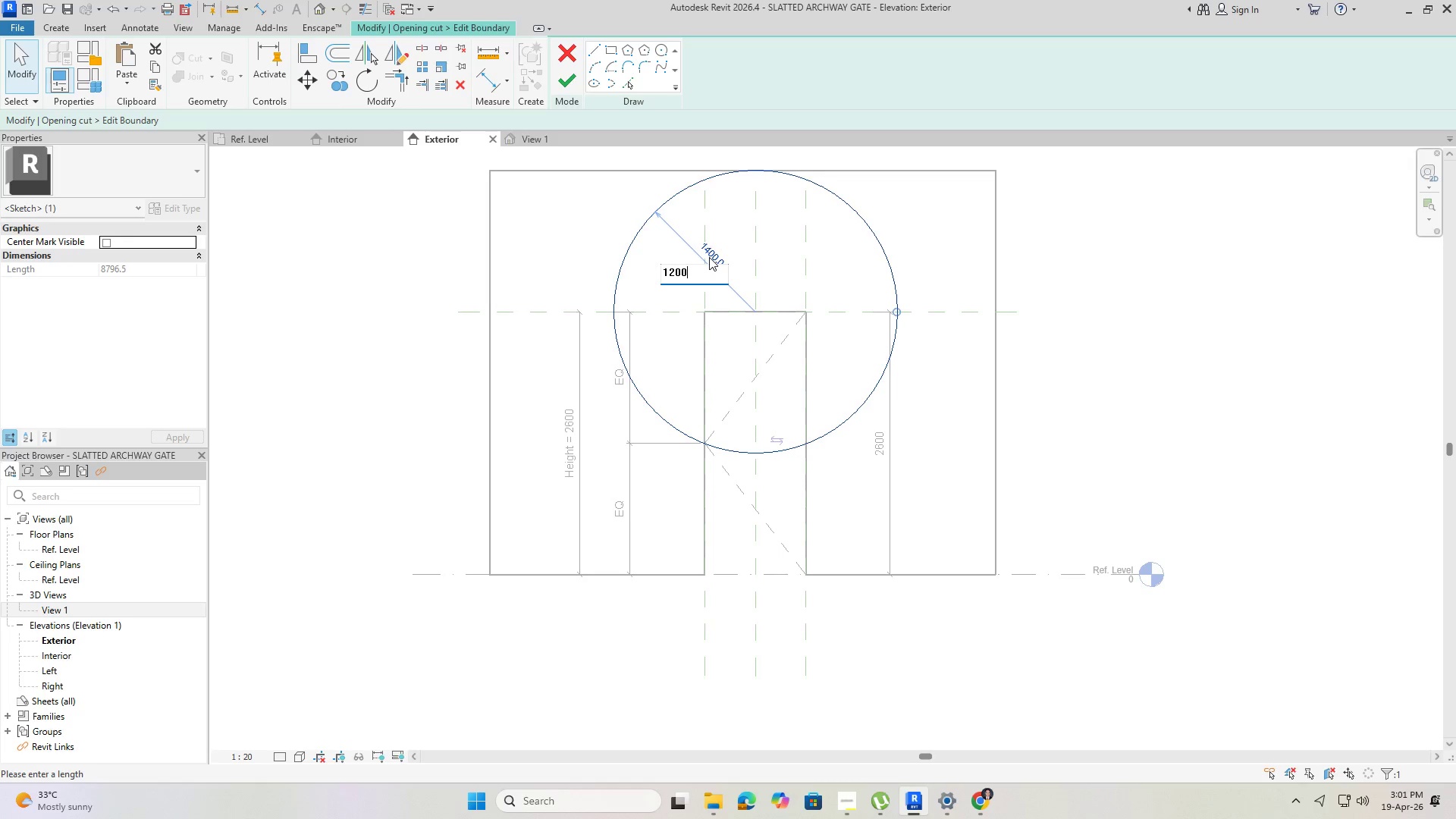 
key(NumpadEnter)
 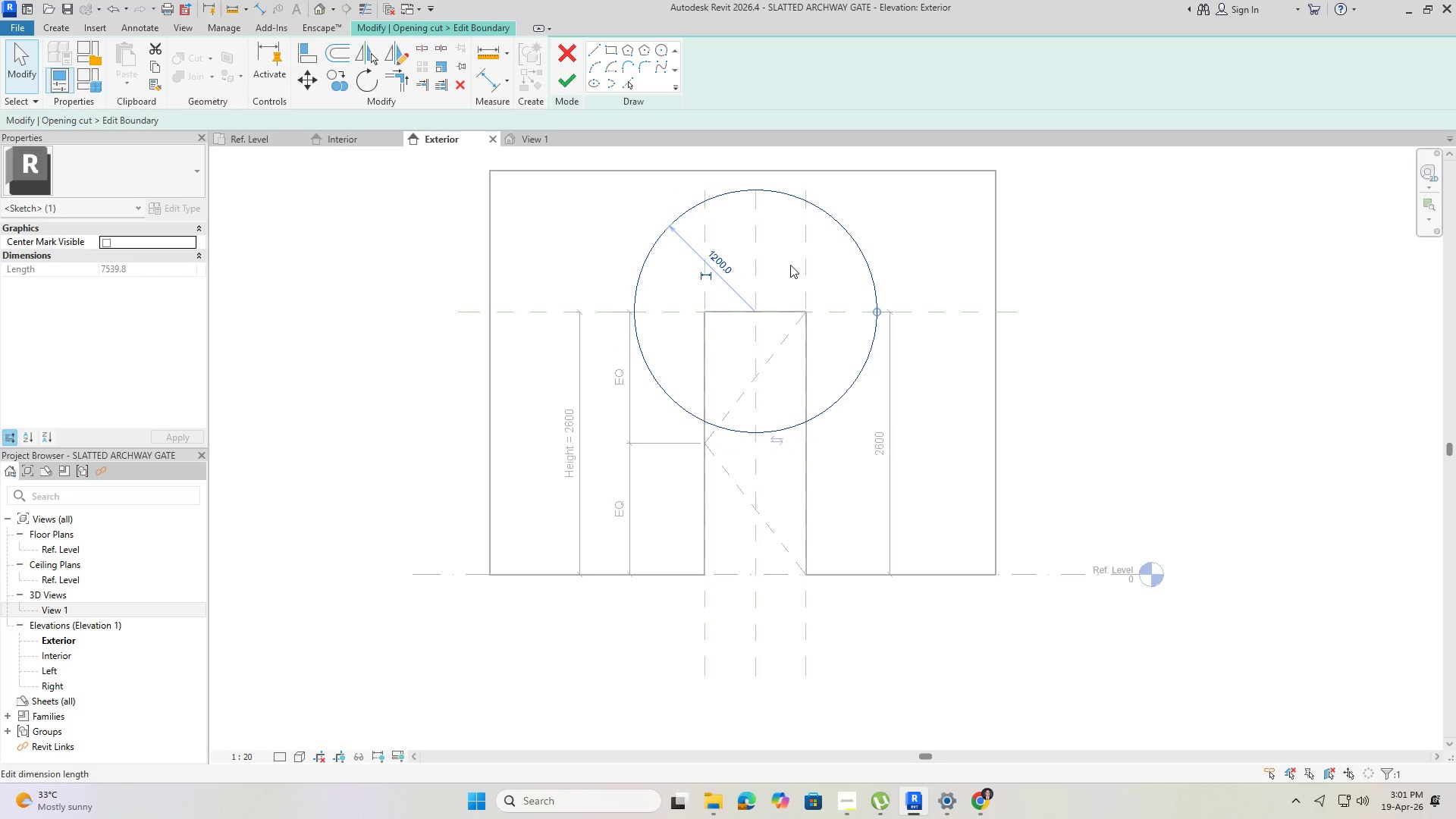 
key(Escape)
 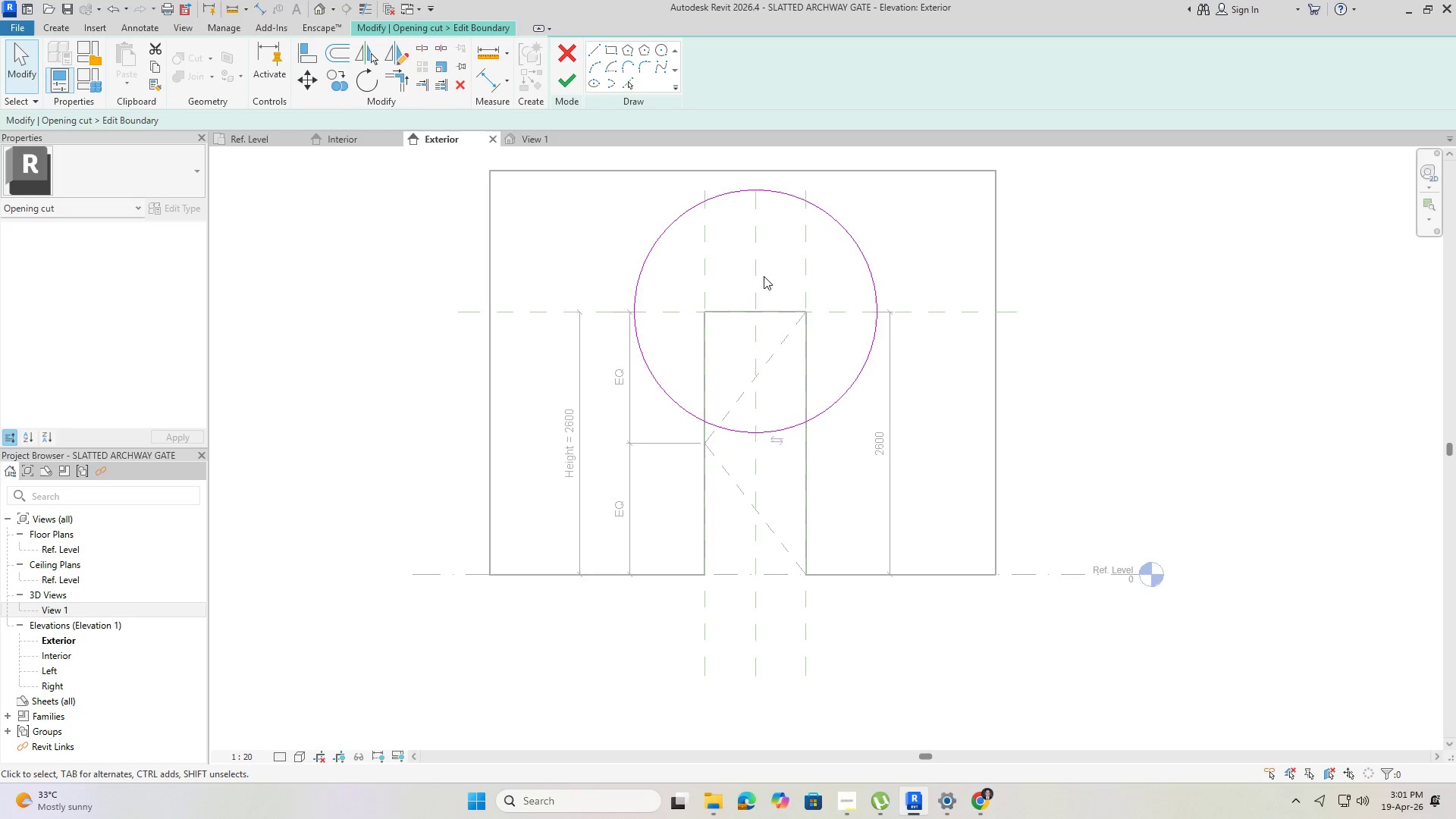 
key(Escape)
 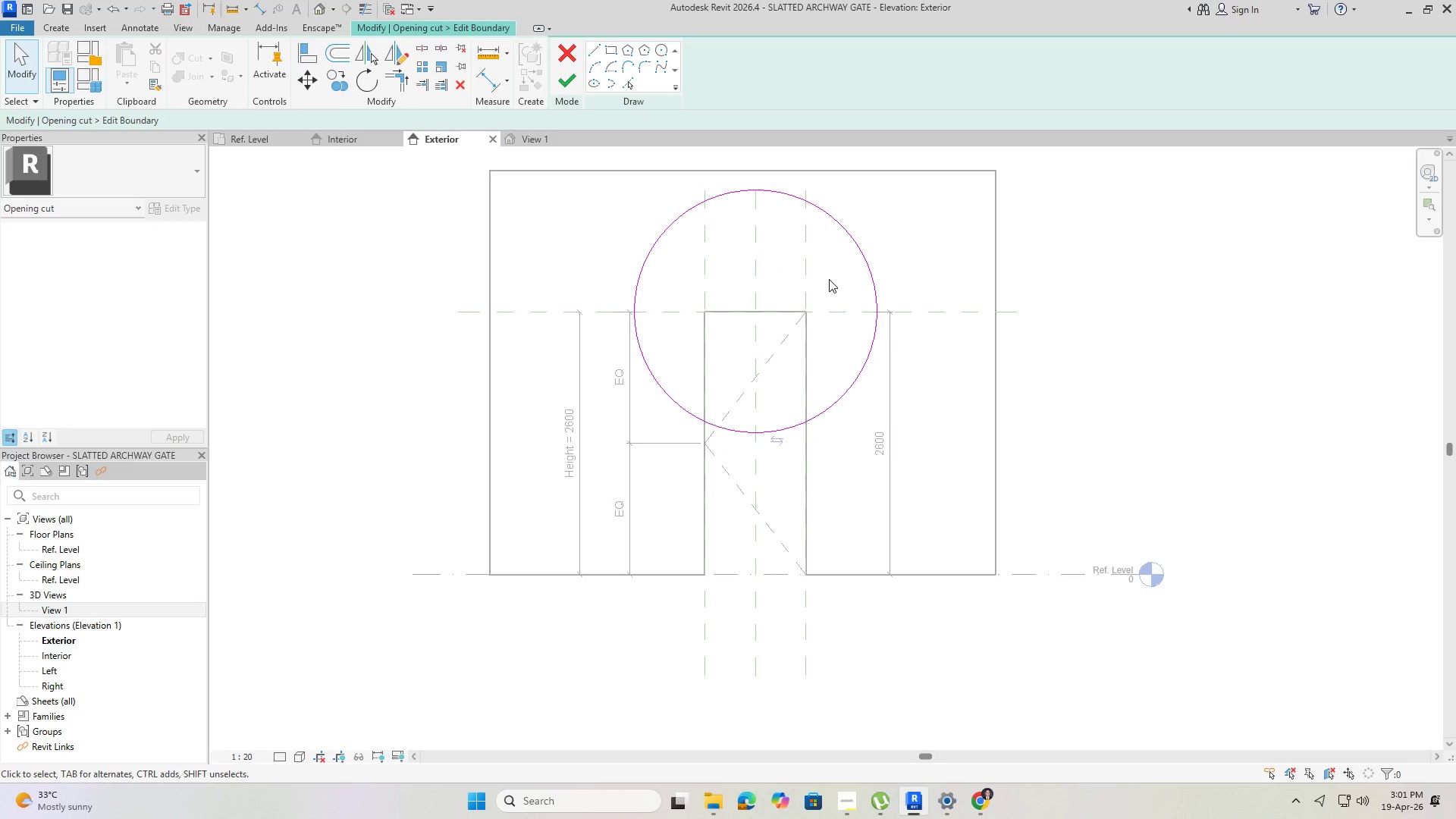 
wait(6.64)
 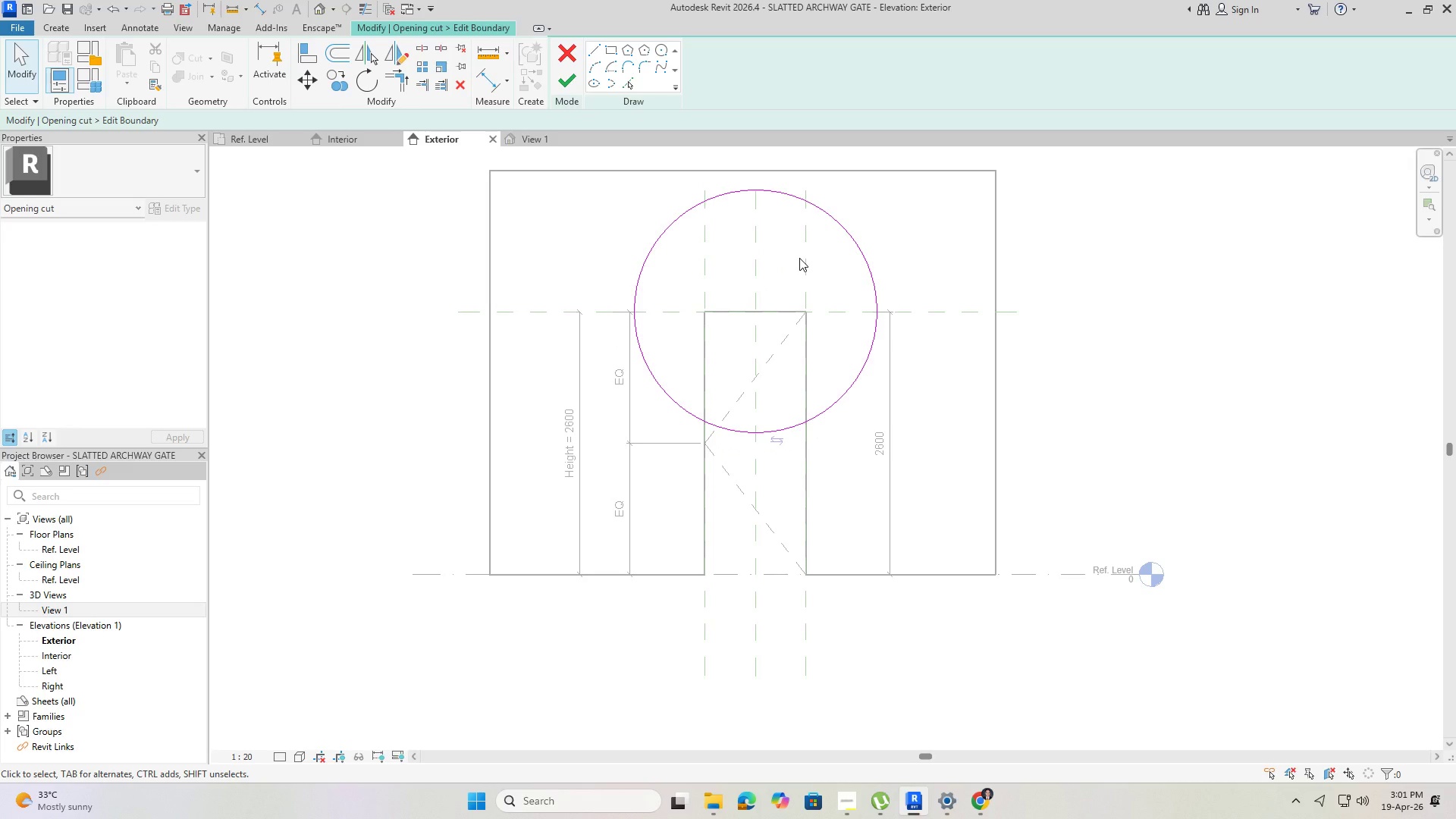 
scroll: coordinate [821, 356], scroll_direction: down, amount: 2.0
 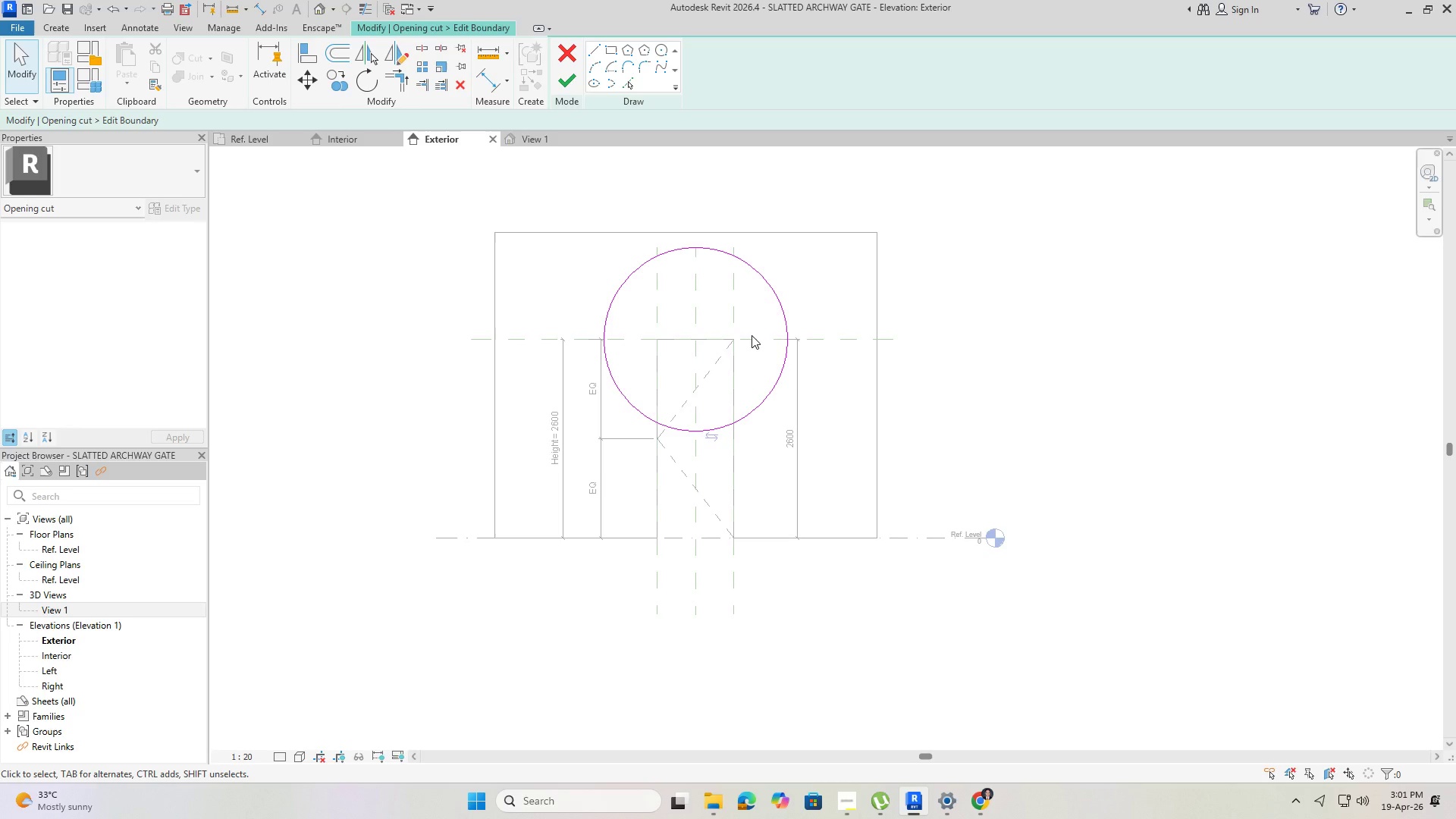 
wait(20.73)
 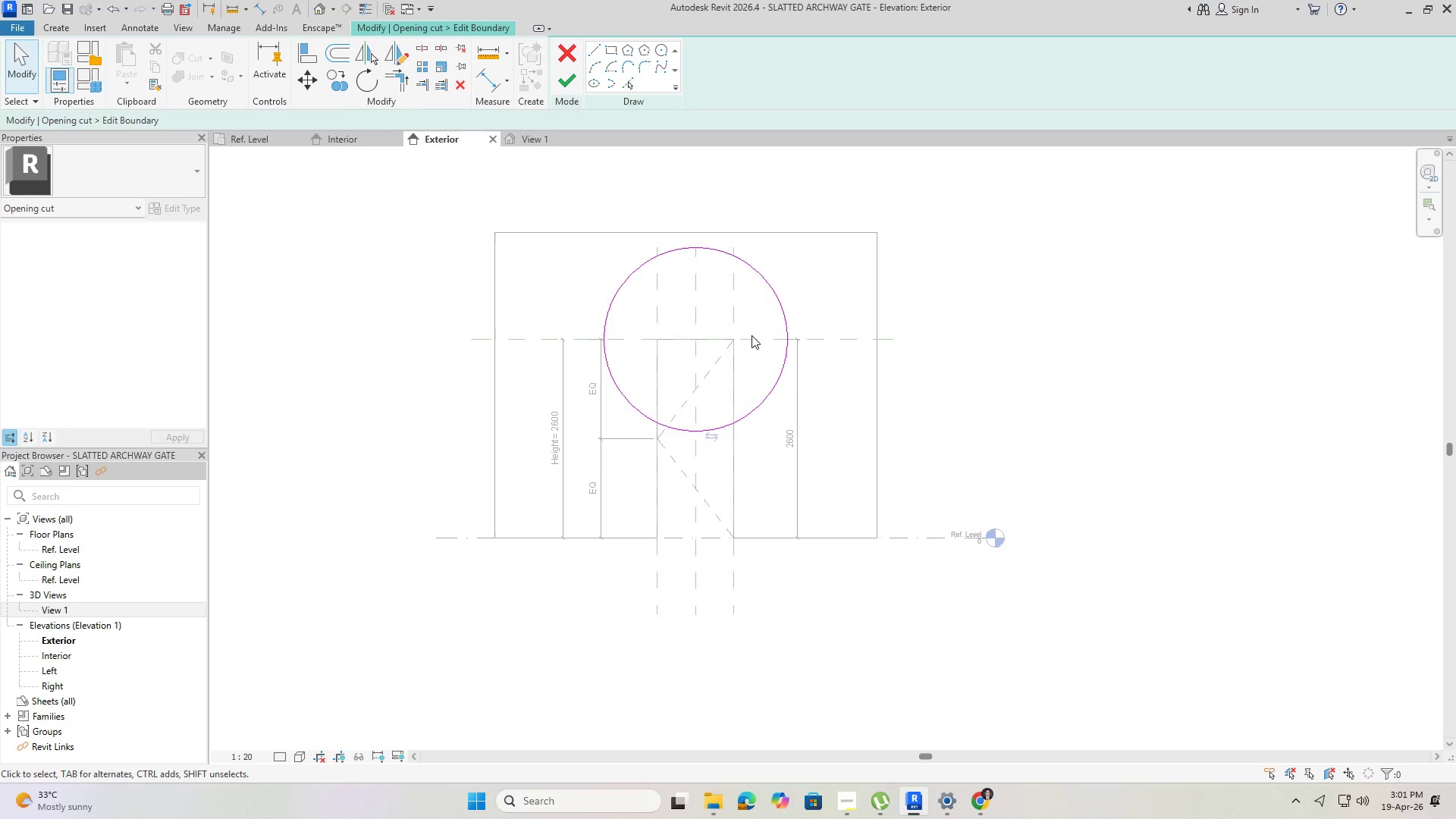 
key(Escape)
 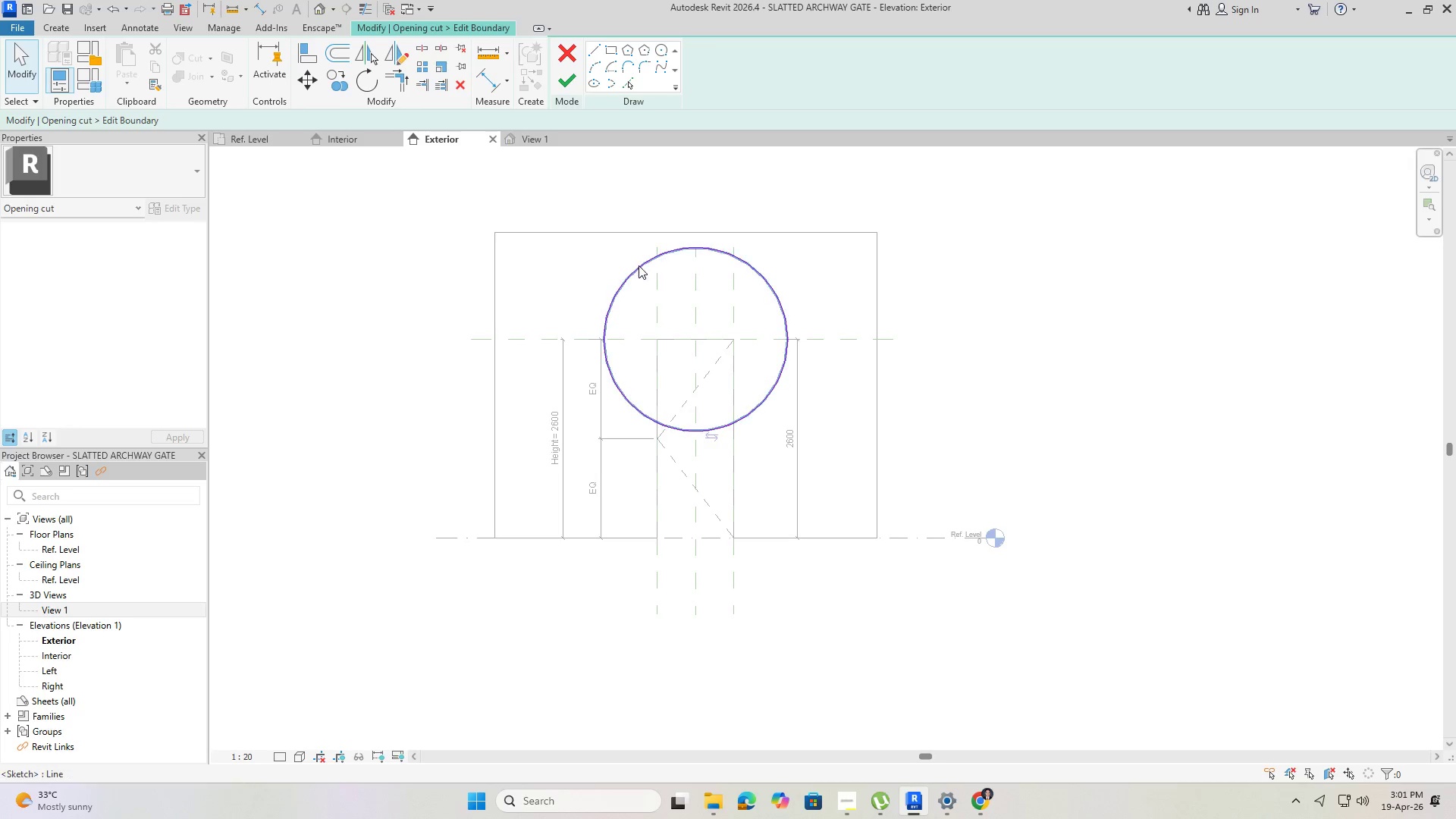 
double_click([640, 266])
 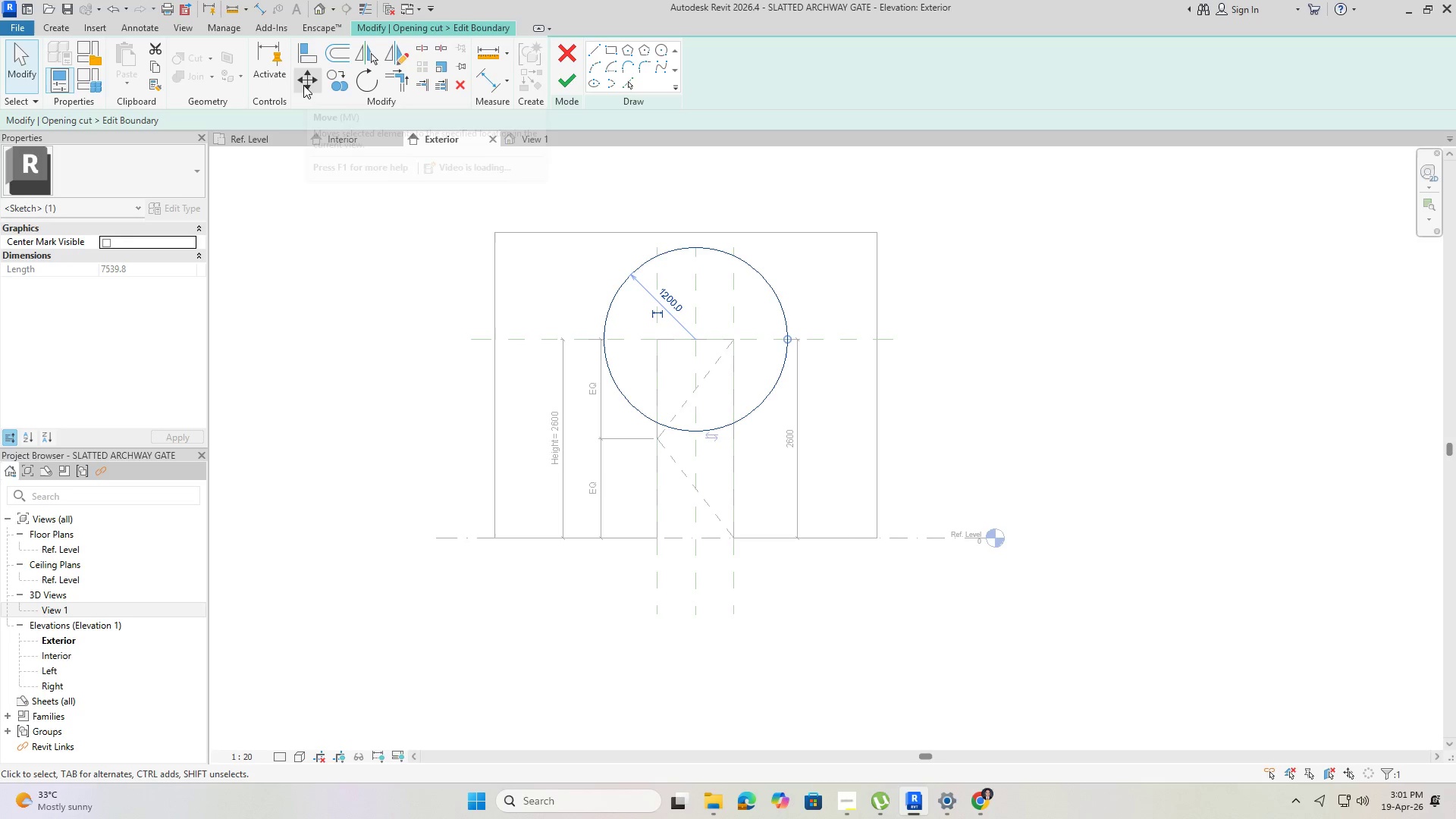 
left_click([303, 83])
 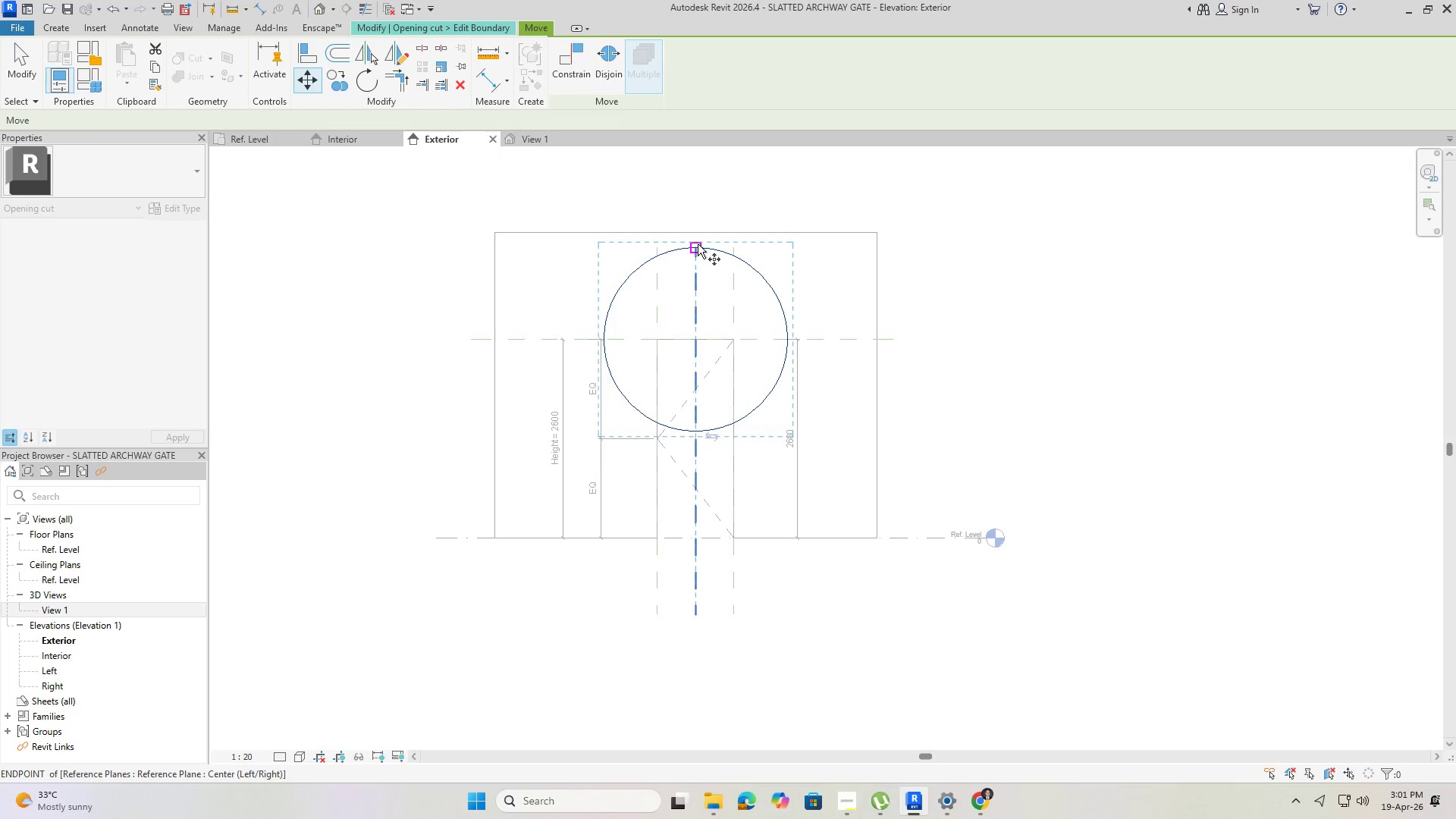 
left_click([698, 244])
 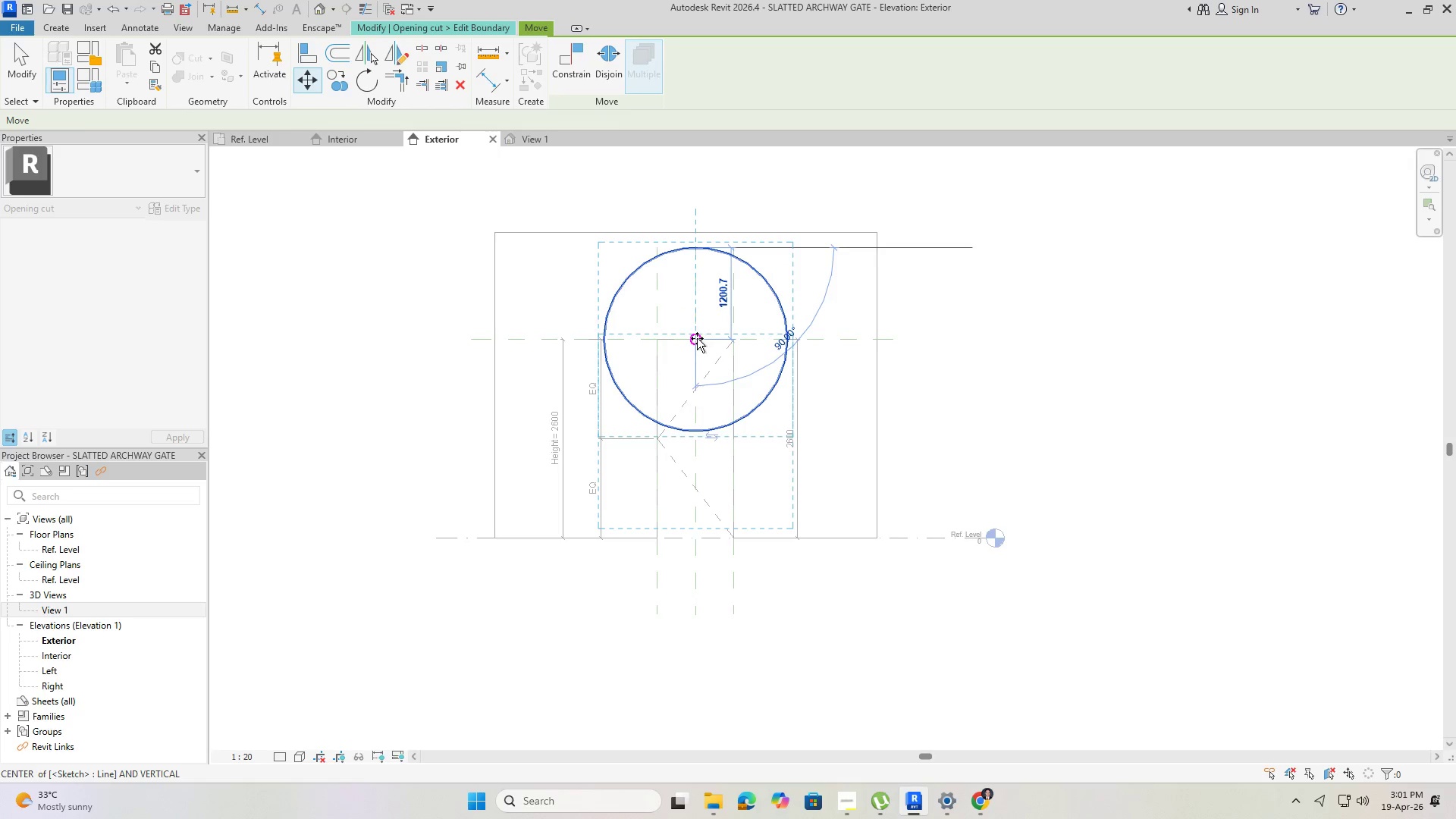 
left_click_drag(start_coordinate=[697, 338], to_coordinate=[592, 49])
 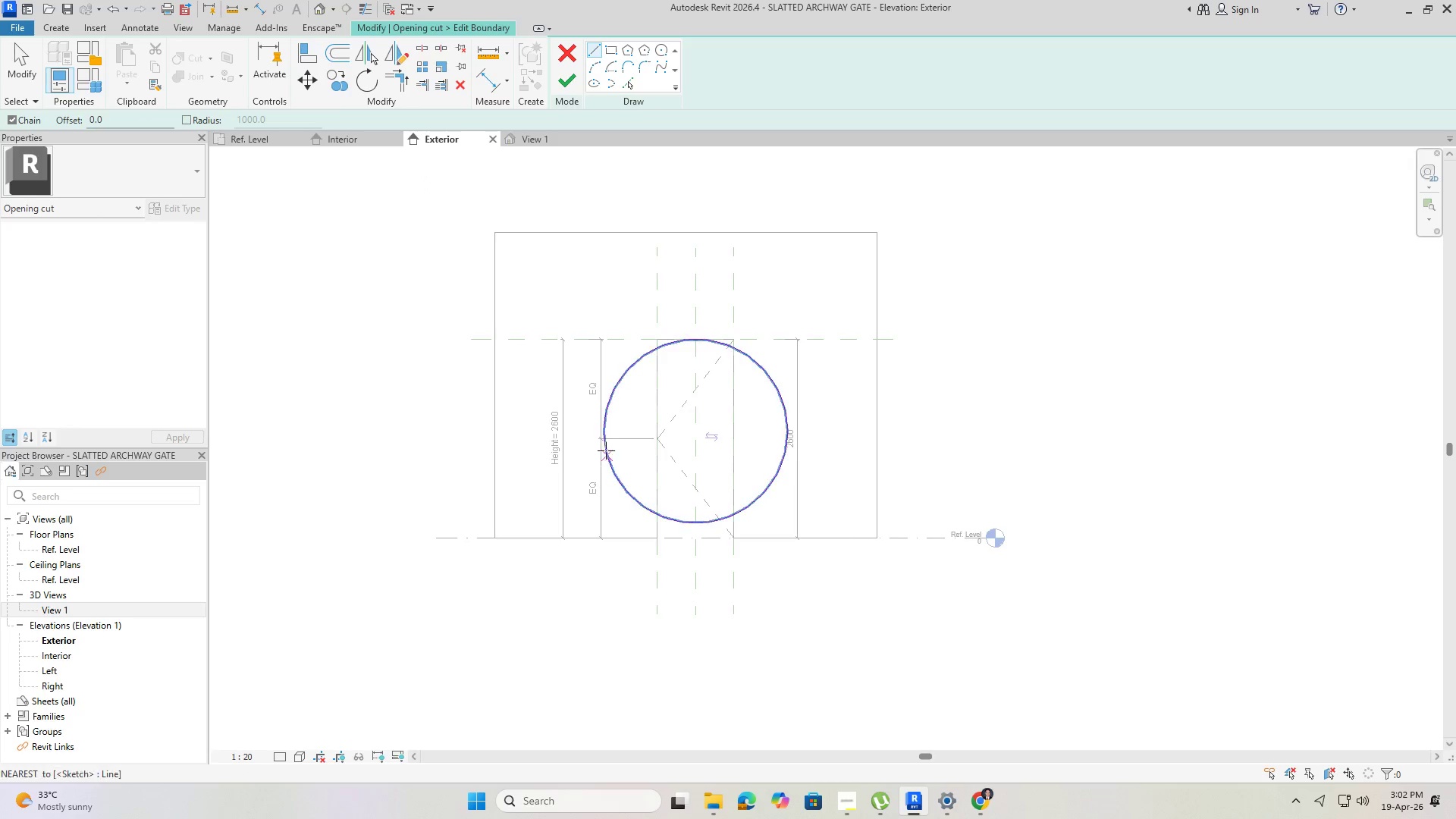 
key(Escape)
 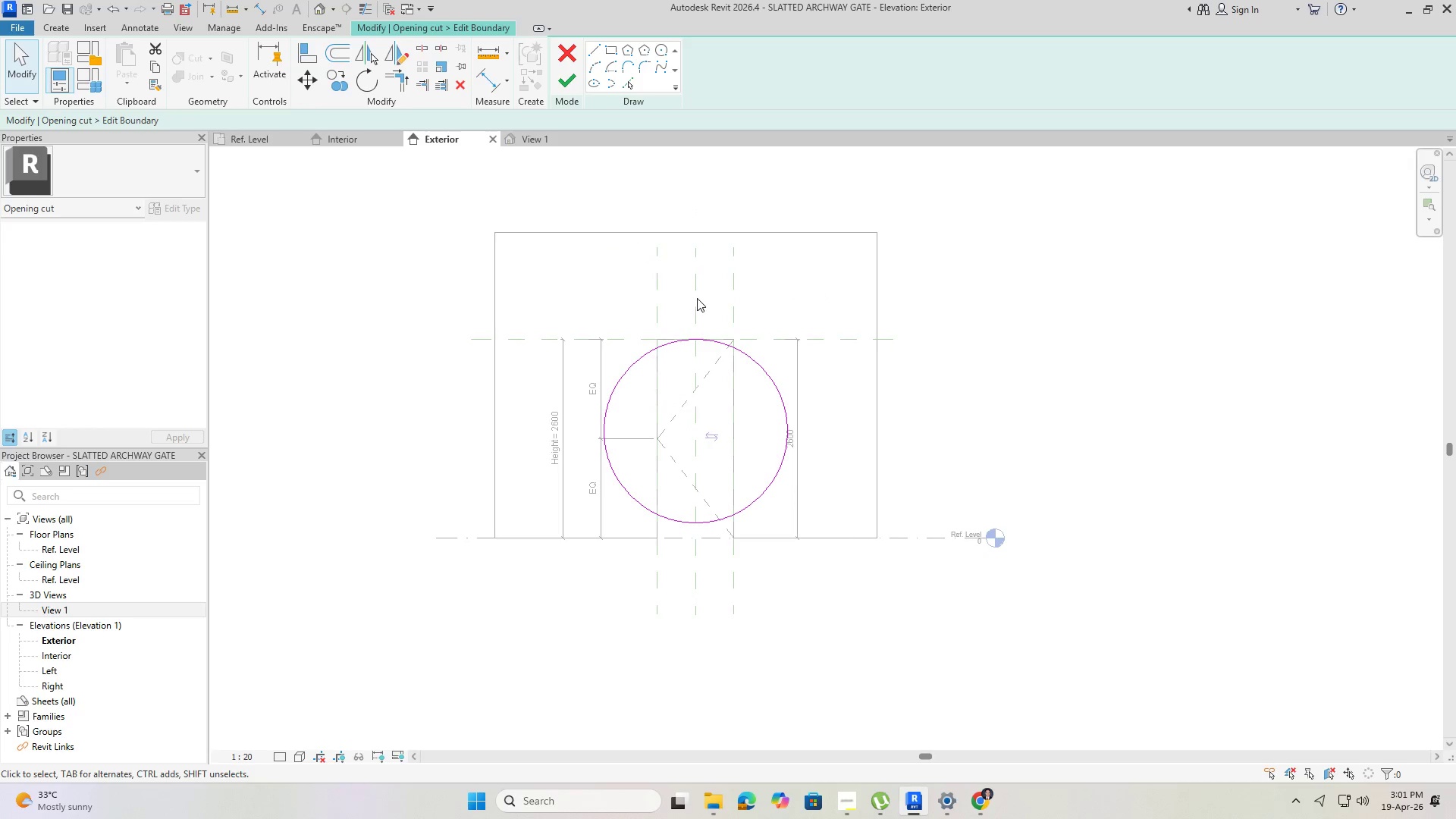 
key(Escape)
 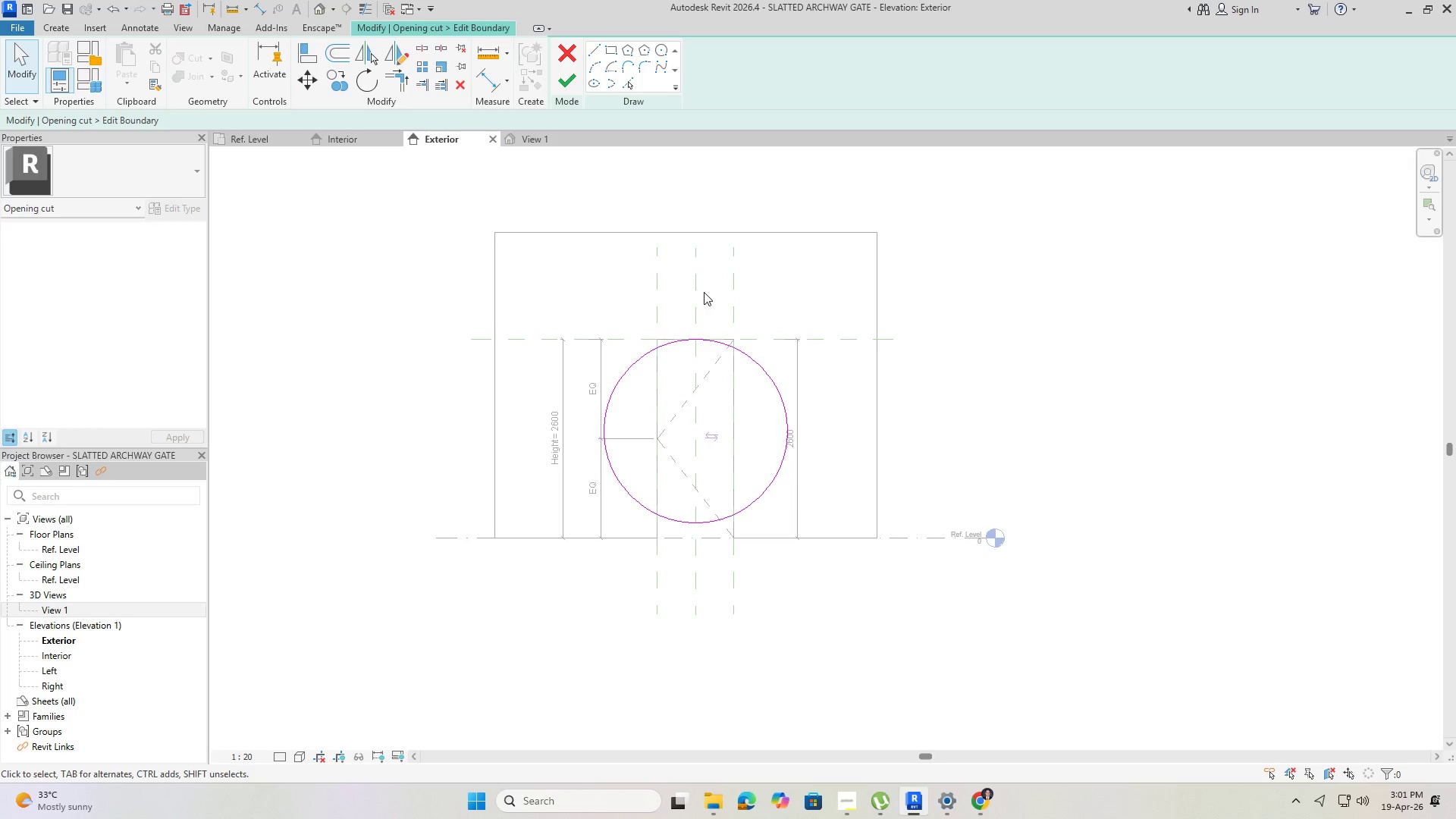 
key(Escape)
 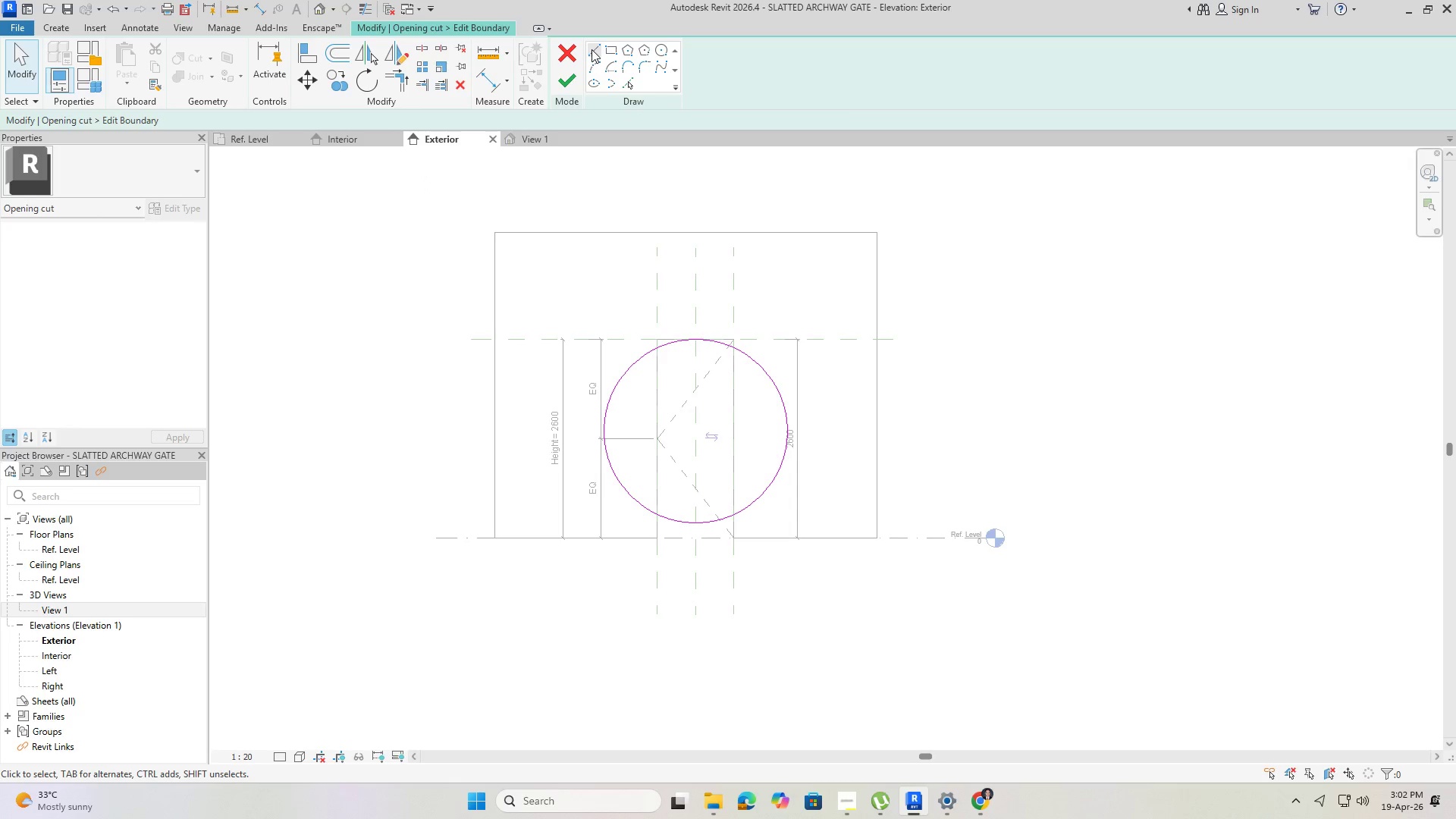 
left_click([592, 49])
 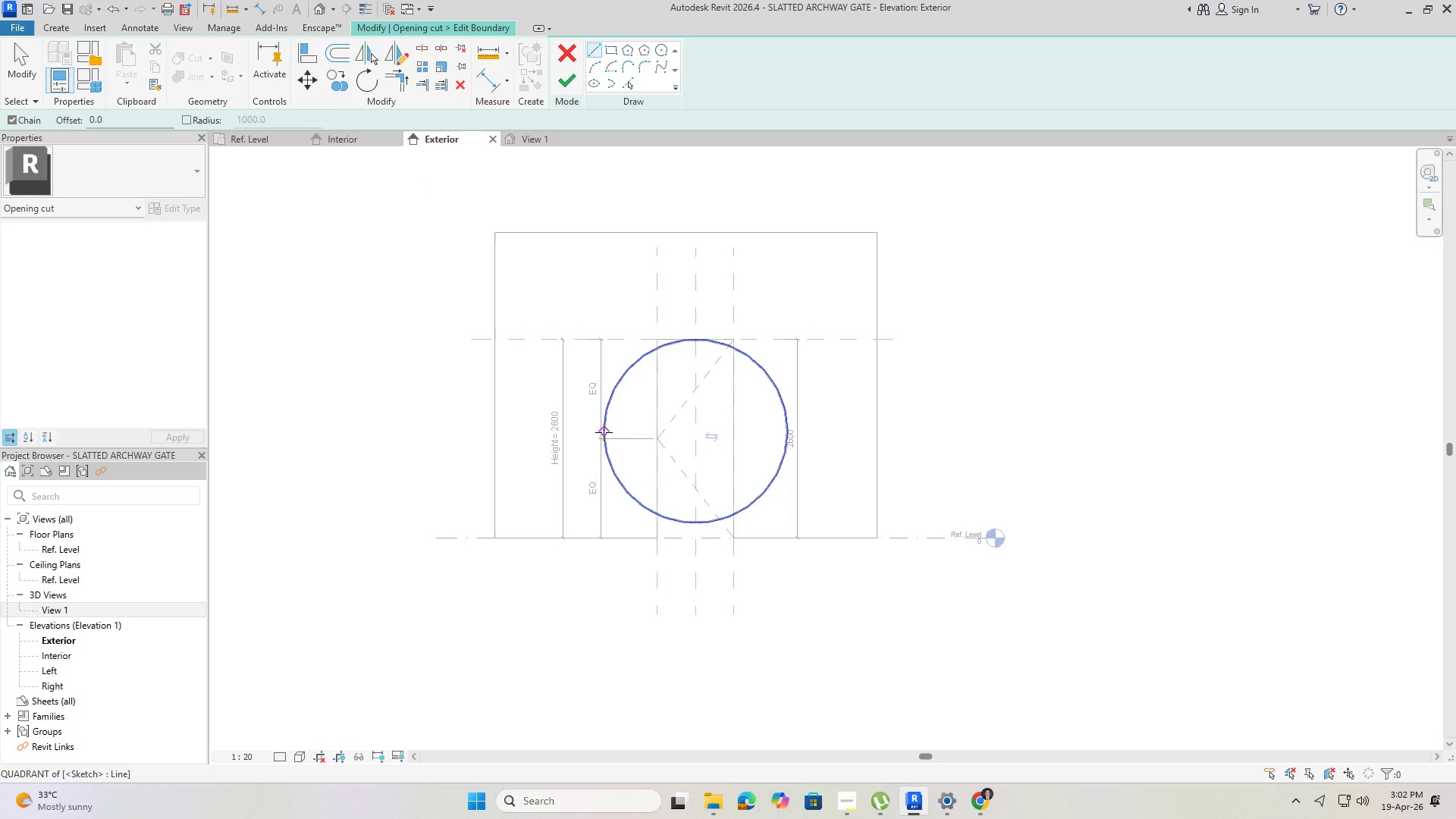 
scroll: coordinate [600, 444], scroll_direction: up, amount: 4.0
 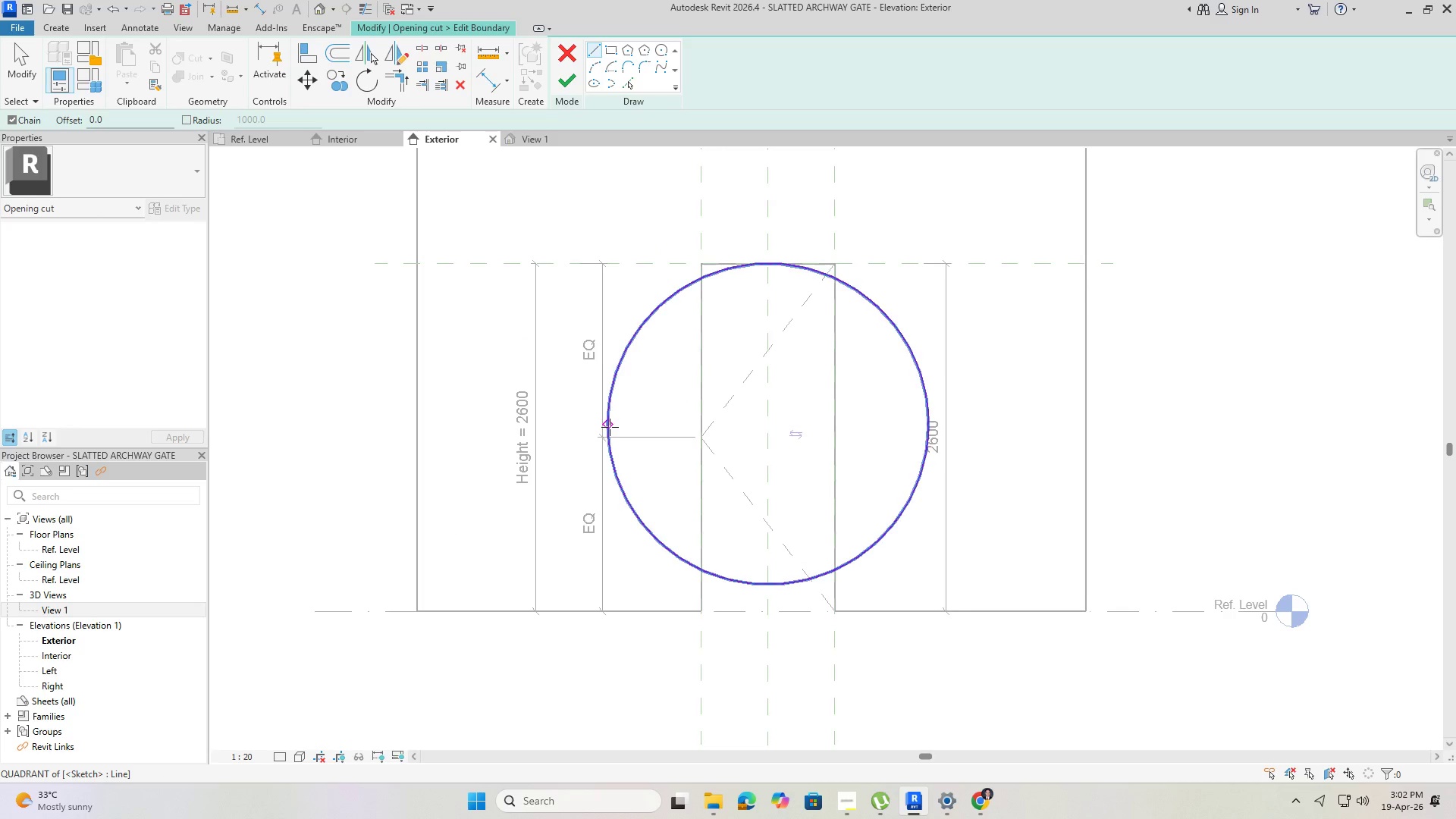 
left_click([610, 427])
 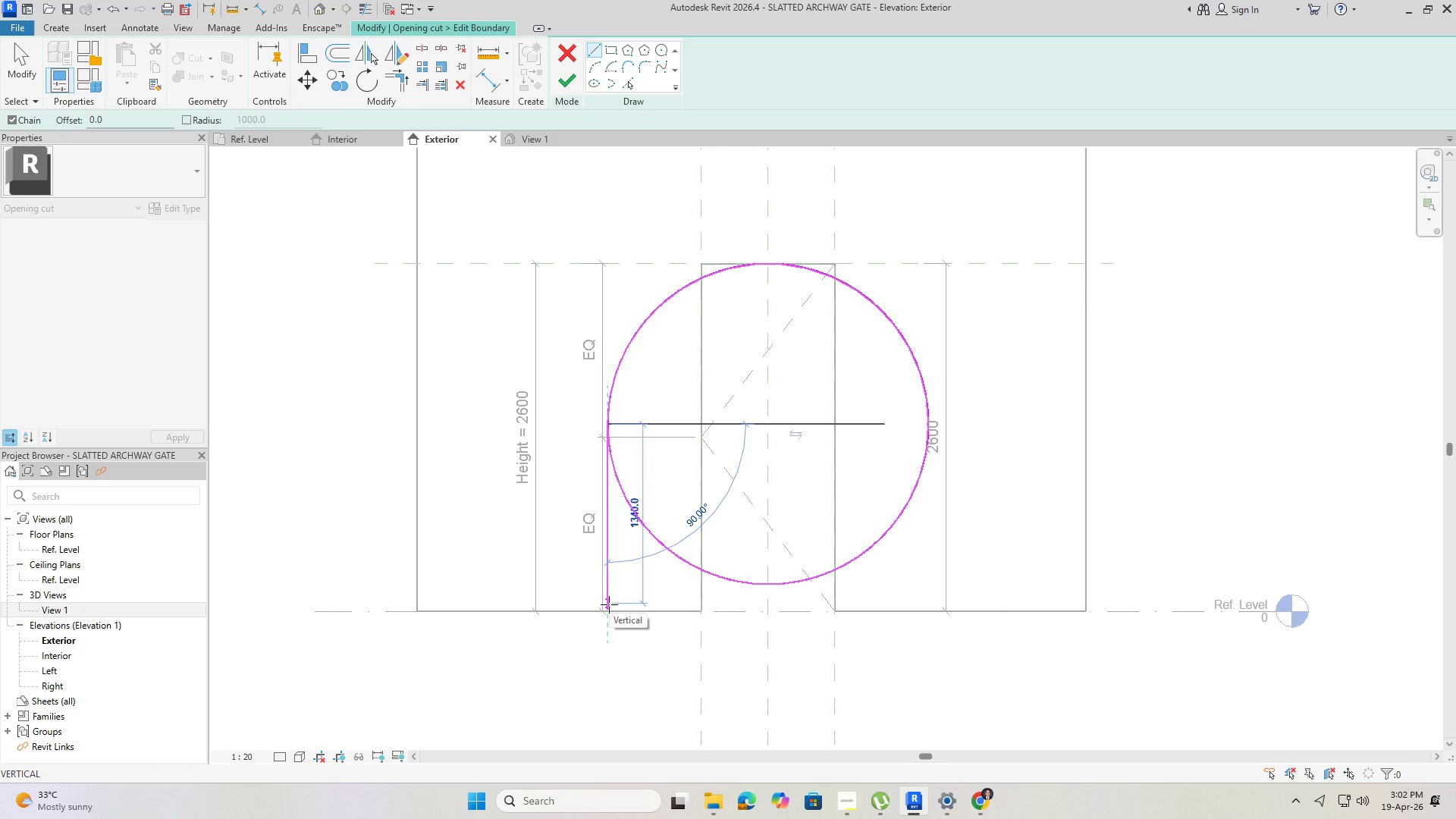 
wait(8.34)
 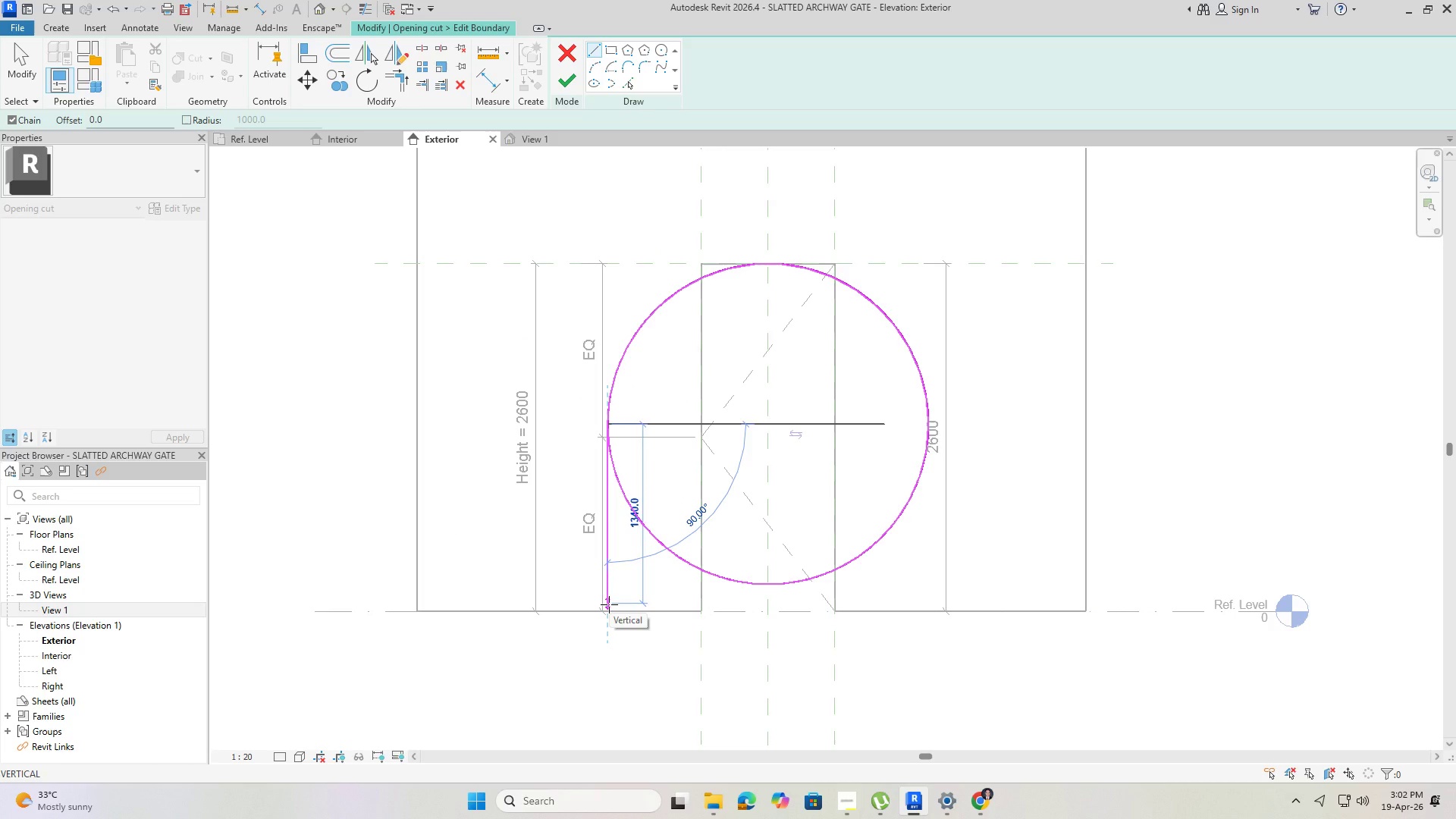 
left_click([610, 611])
 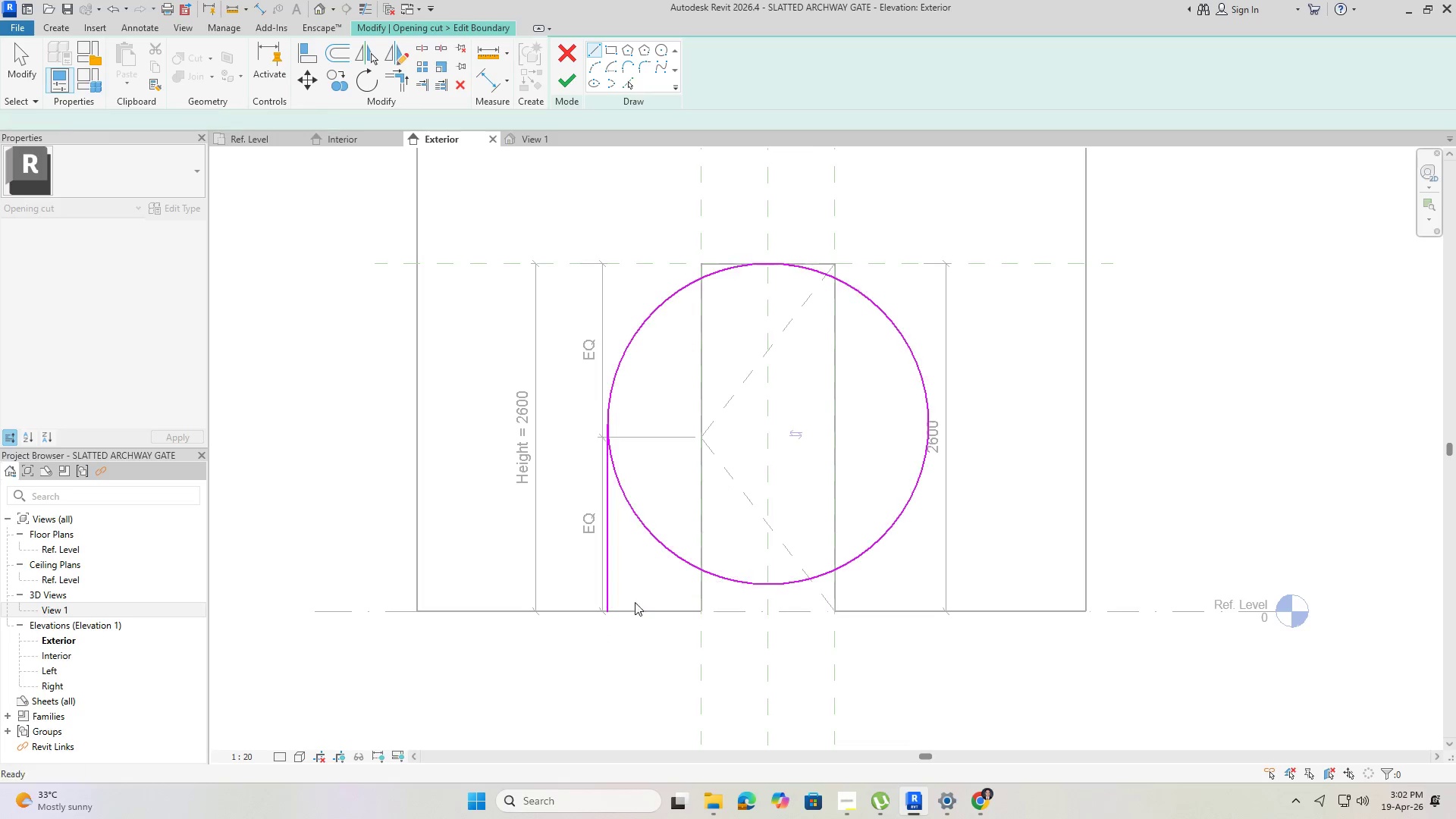 
key(Escape)
 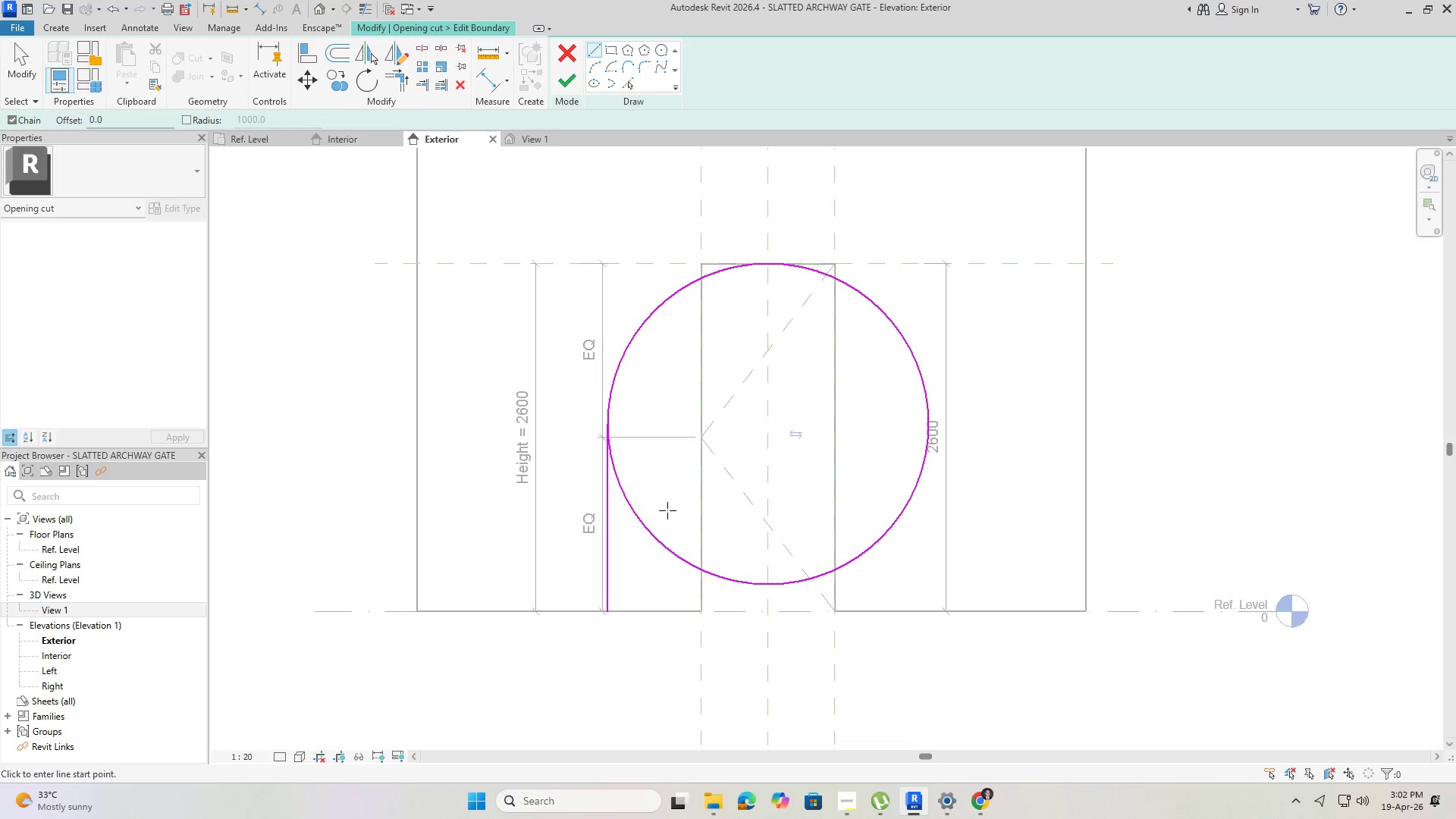 
key(Escape)
 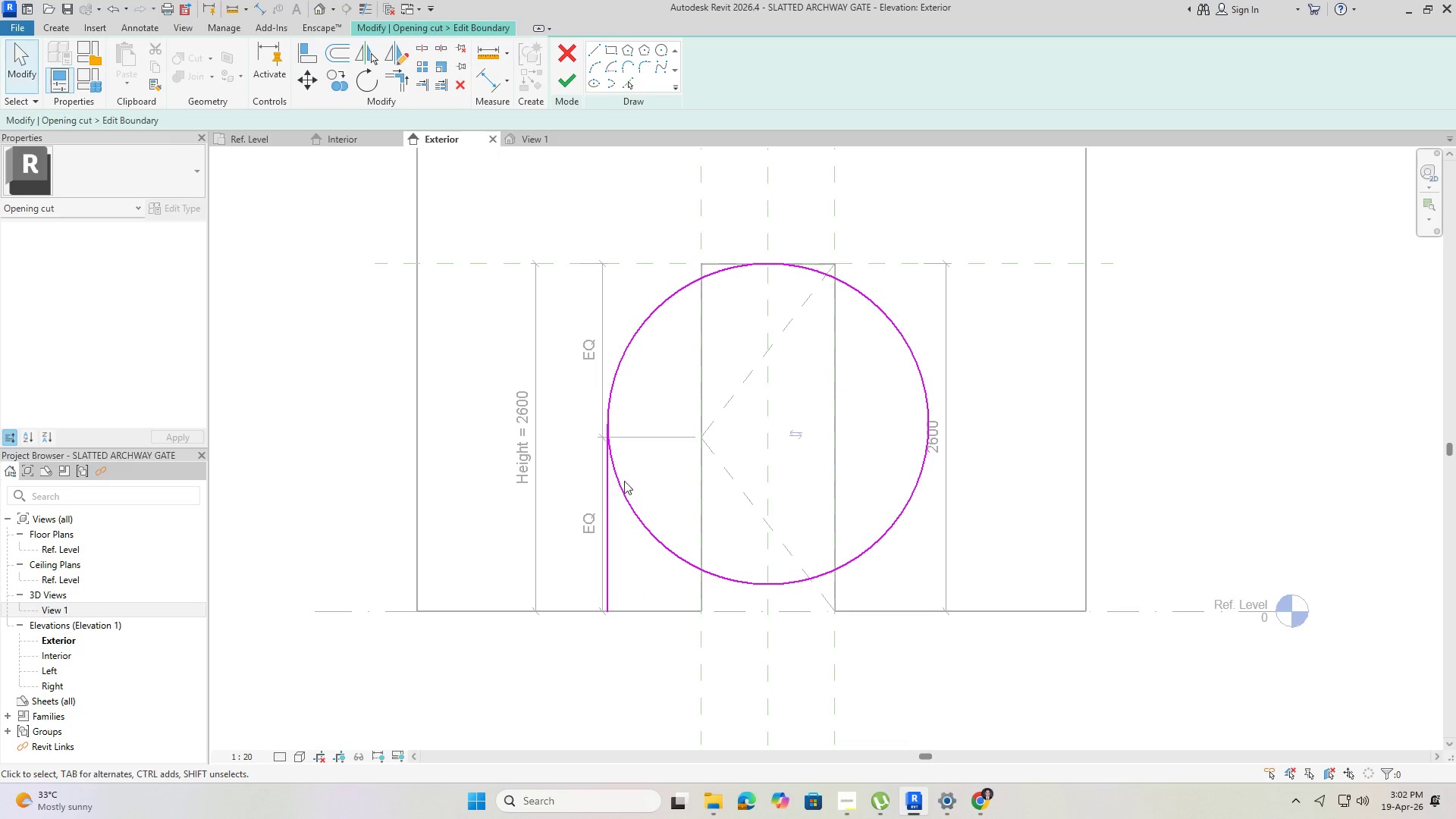 
key(Escape)
 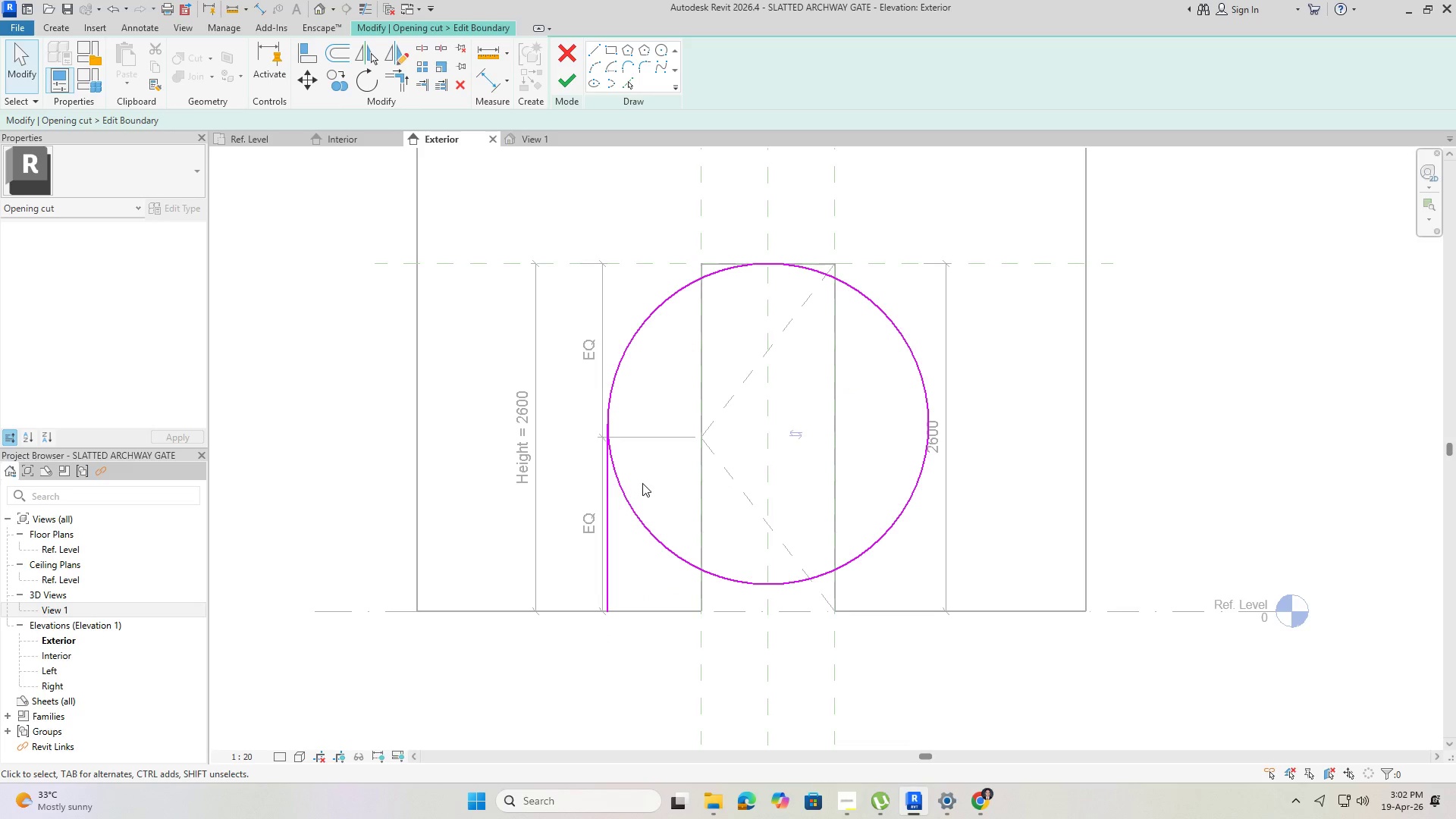 
key(Escape)
 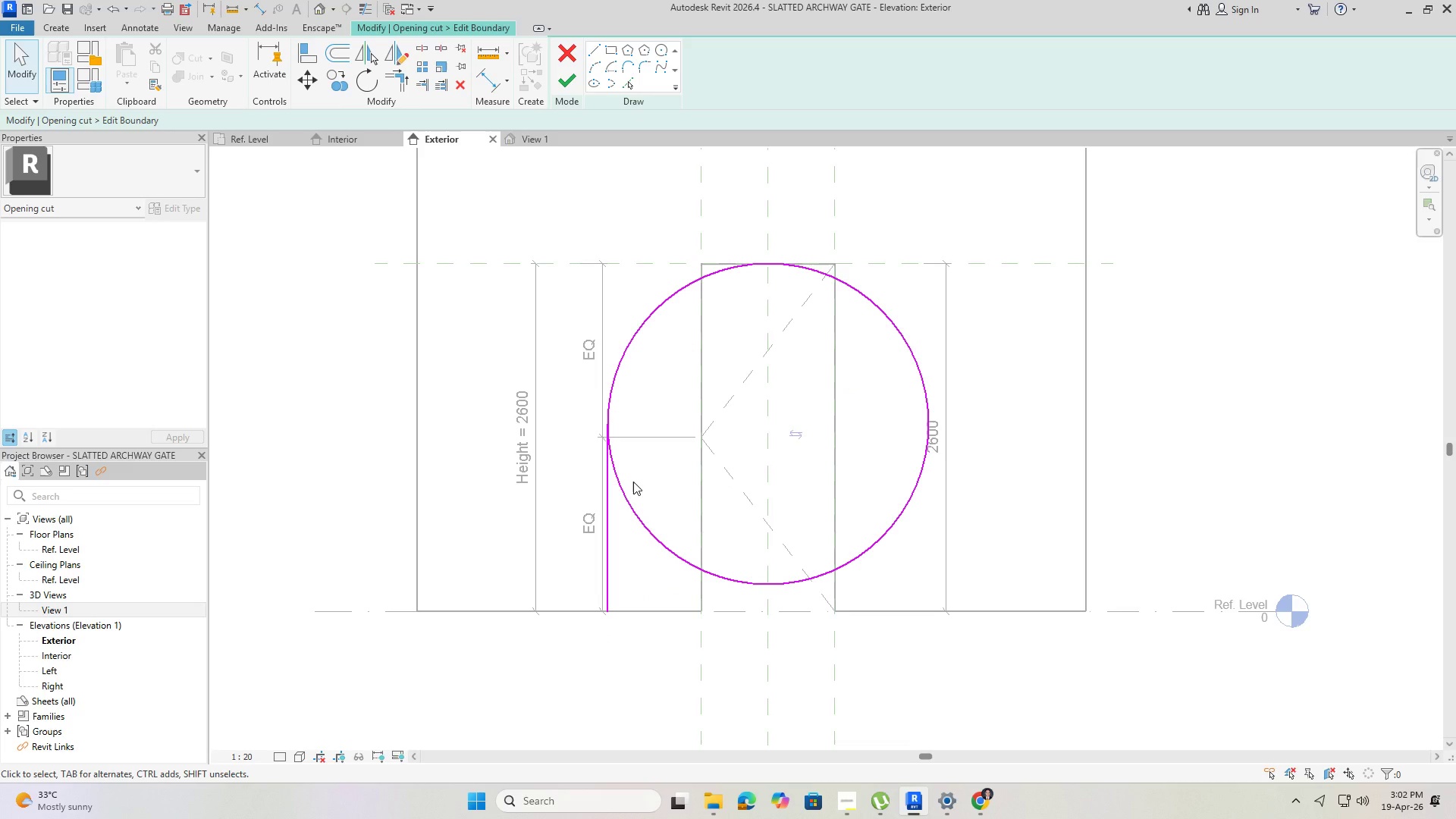 
wait(8.59)
 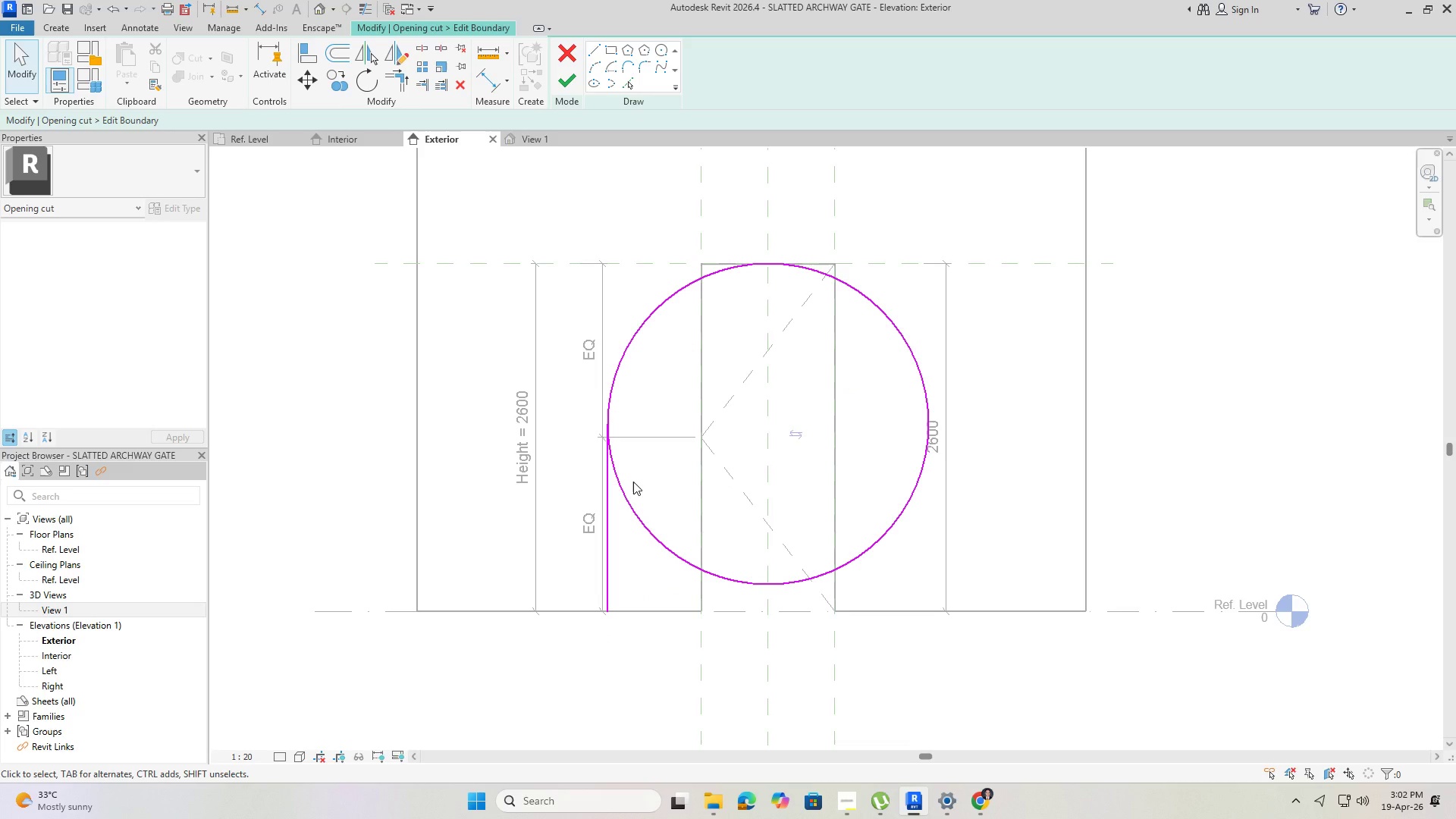 
left_click([597, 49])
 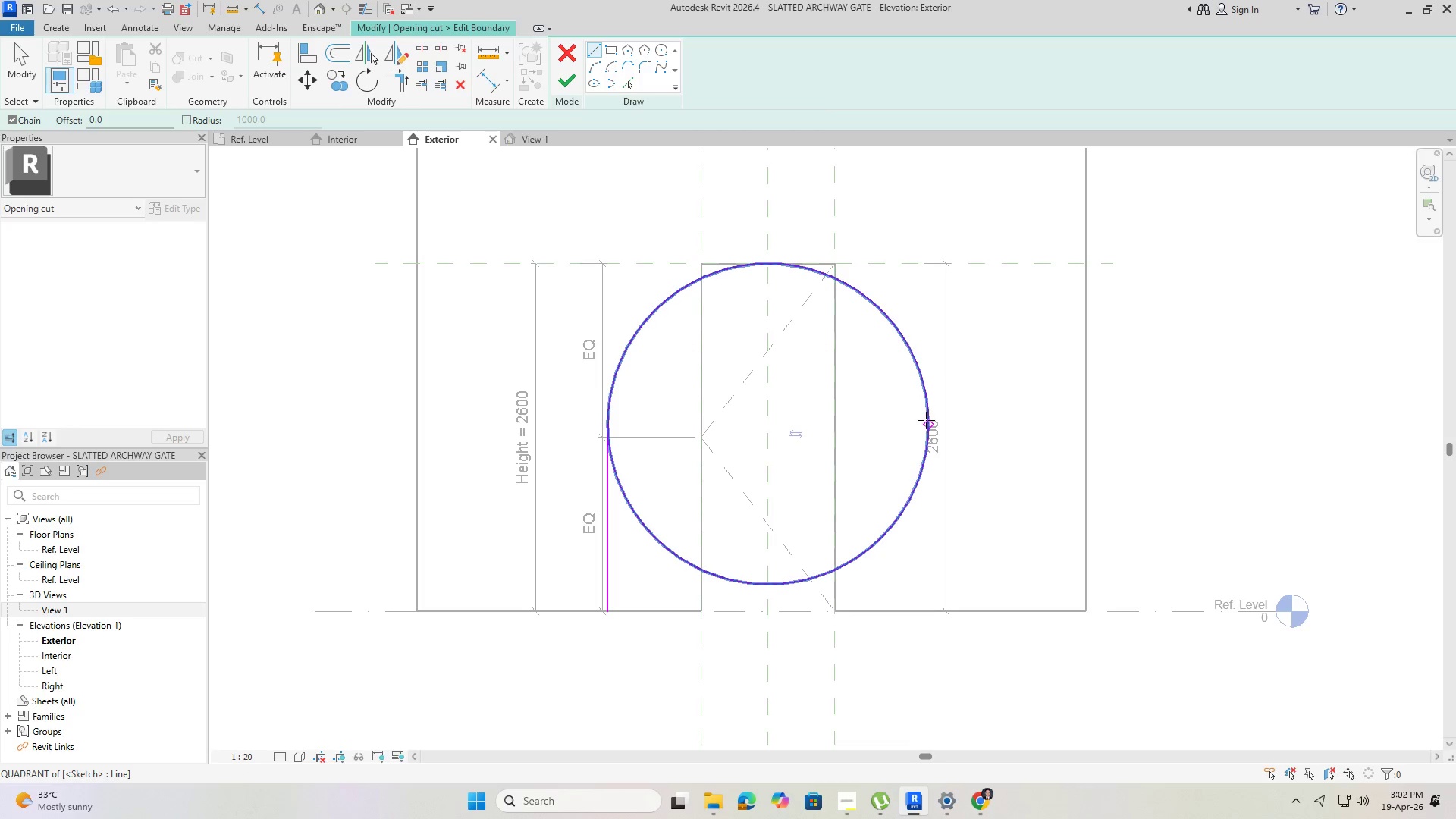 
left_click([927, 425])
 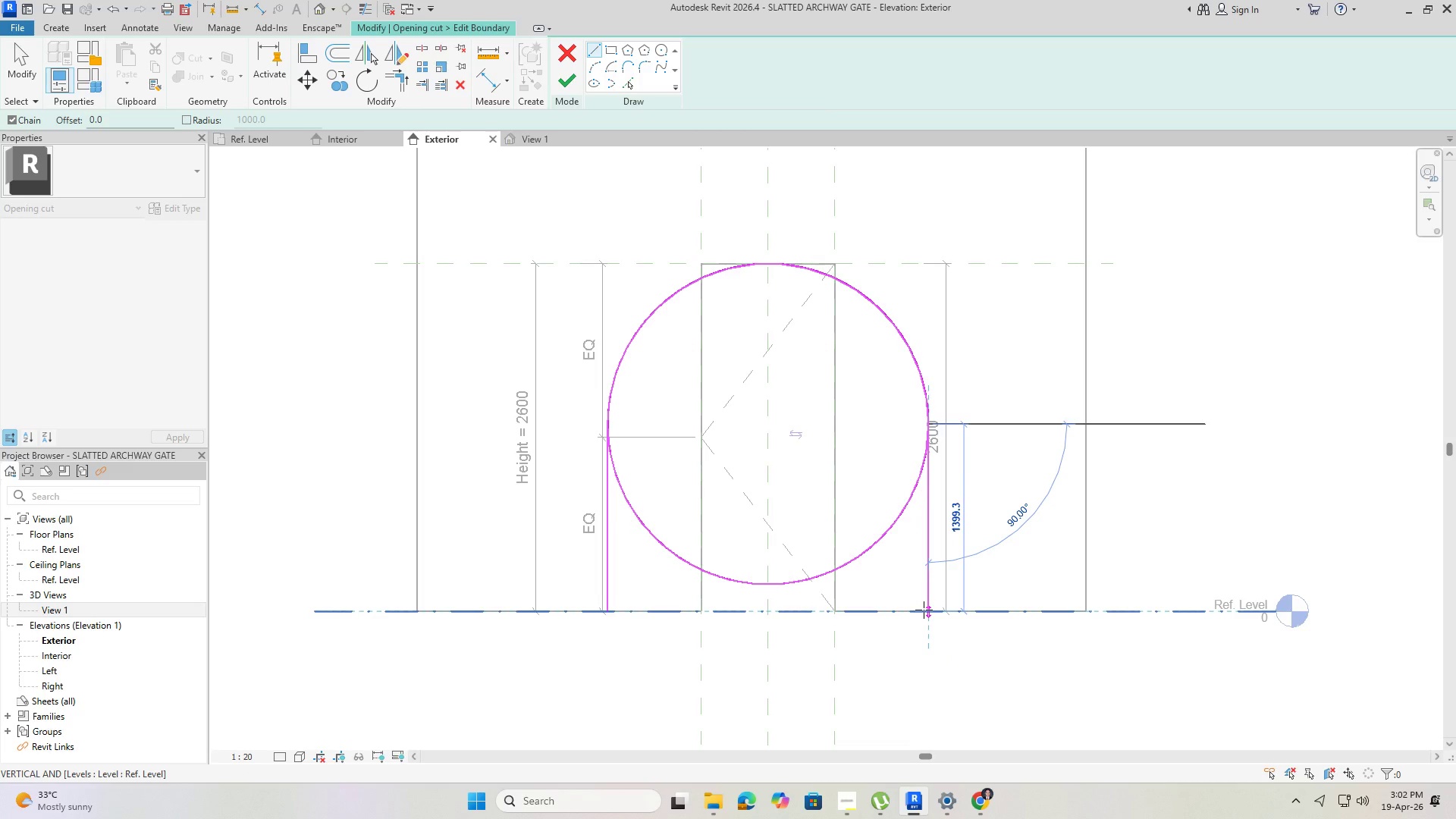 
key(Escape)
 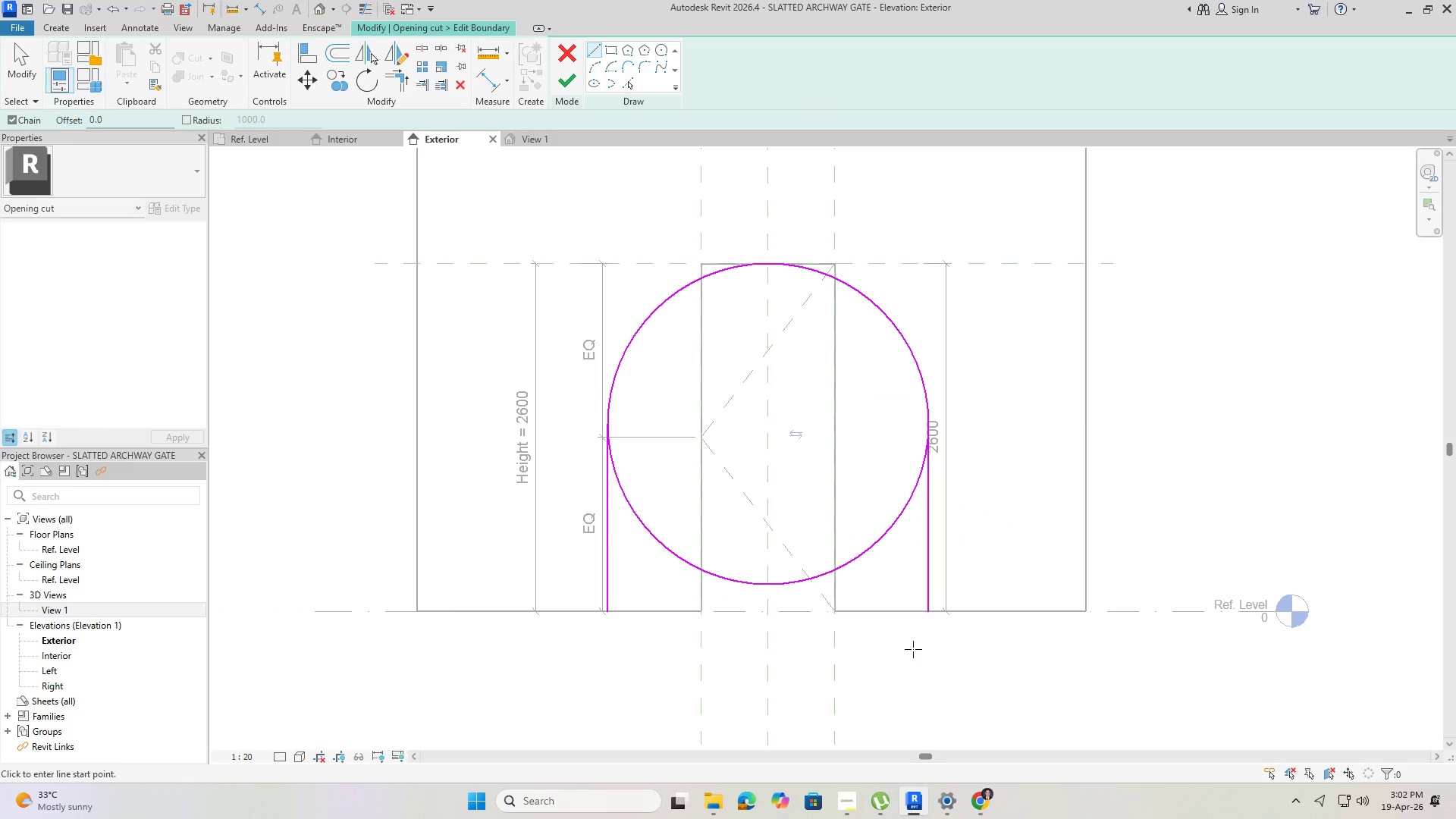 
key(Escape)
 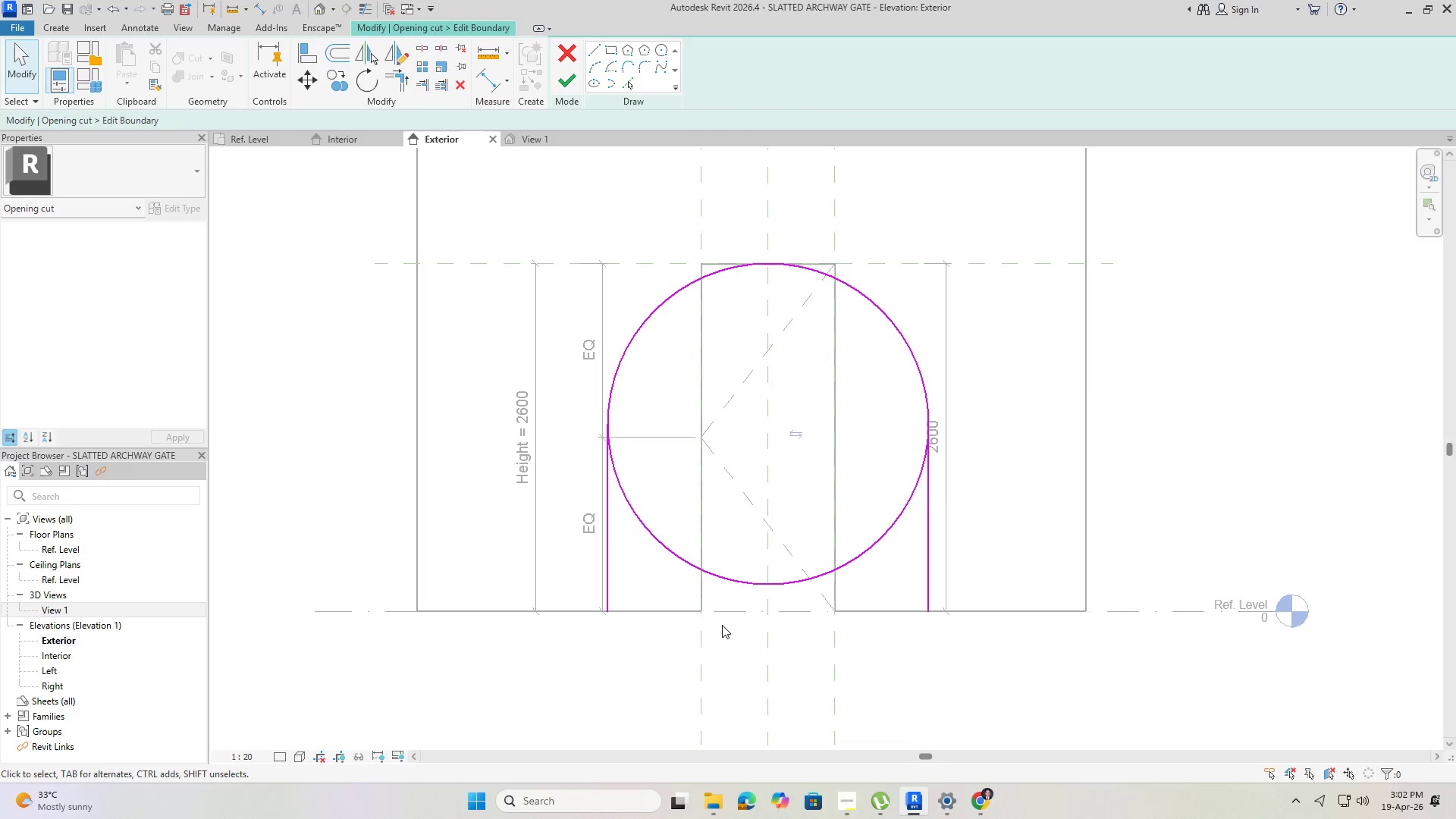 
key(Escape)
 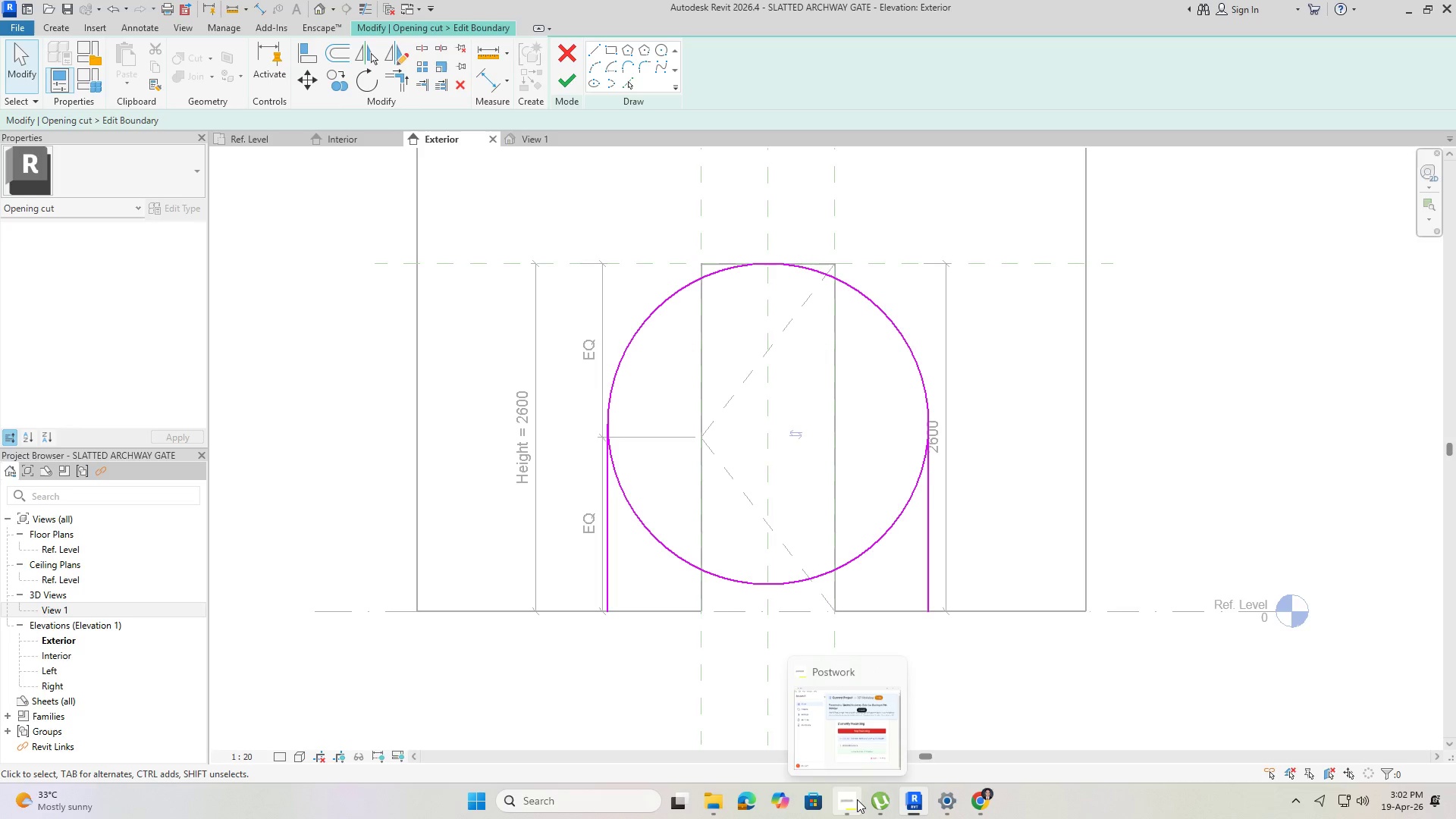 
left_click([857, 799])